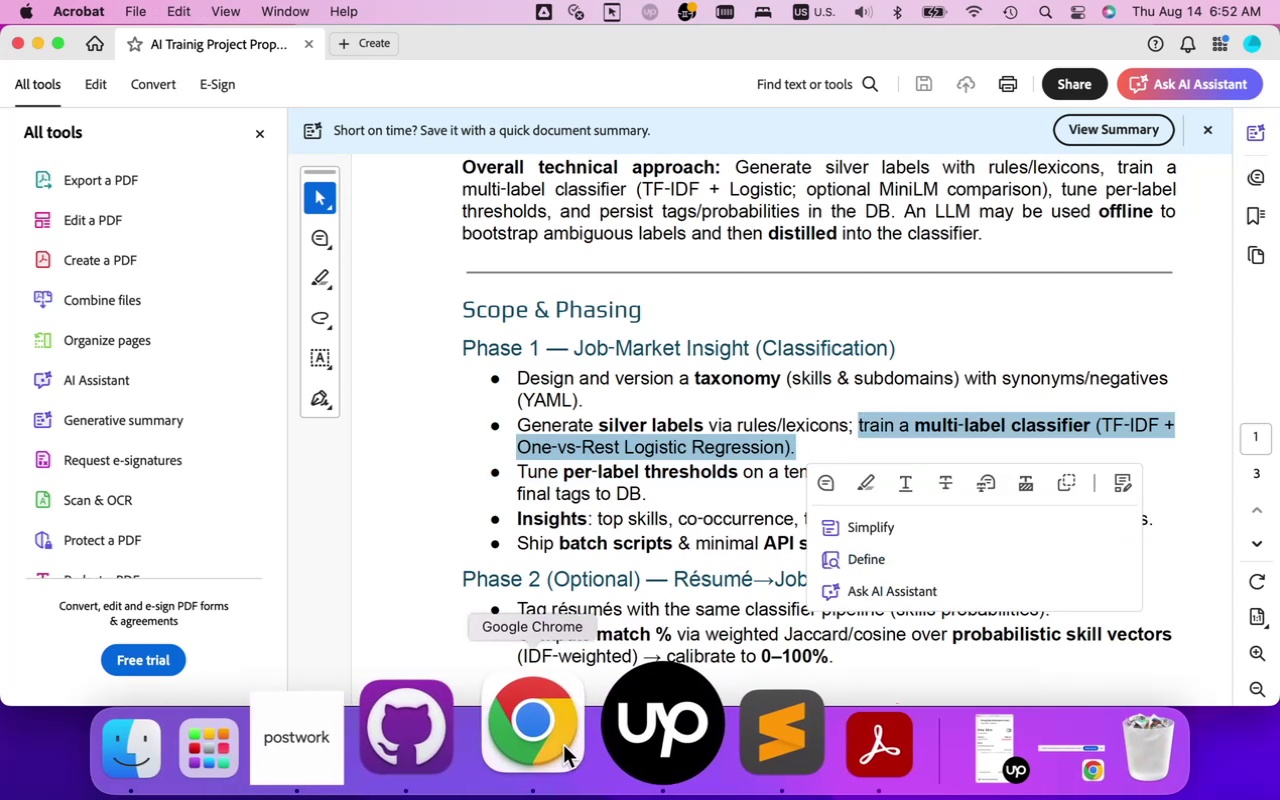 
left_click([563, 745])
 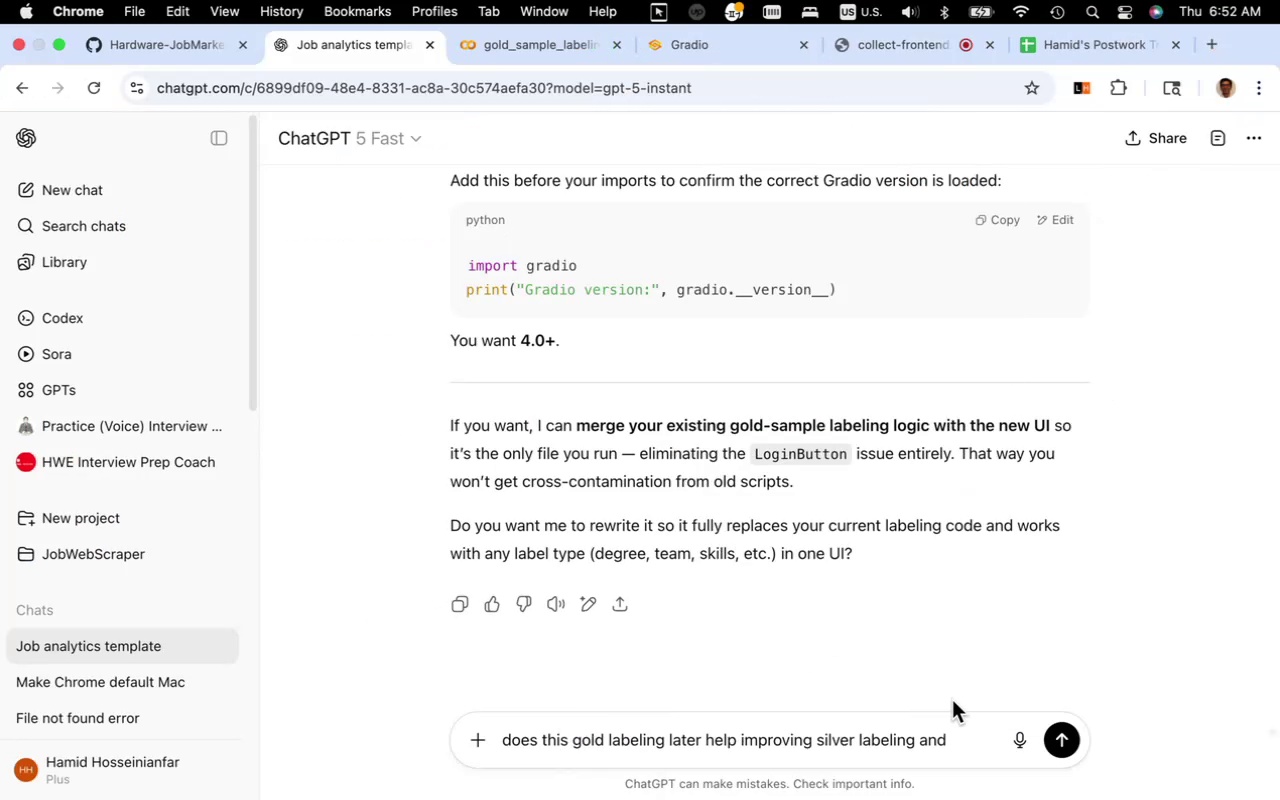 
key(Meta+V)
 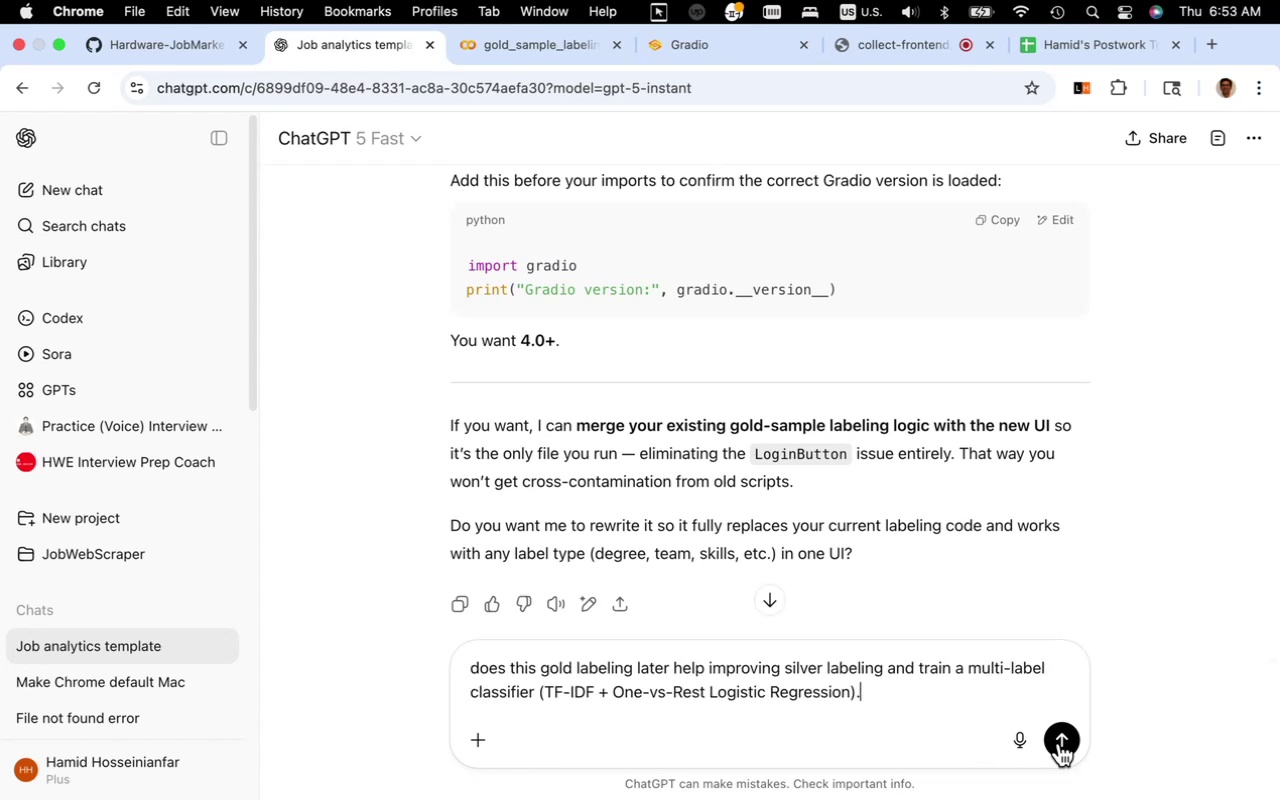 
wait(5.49)
 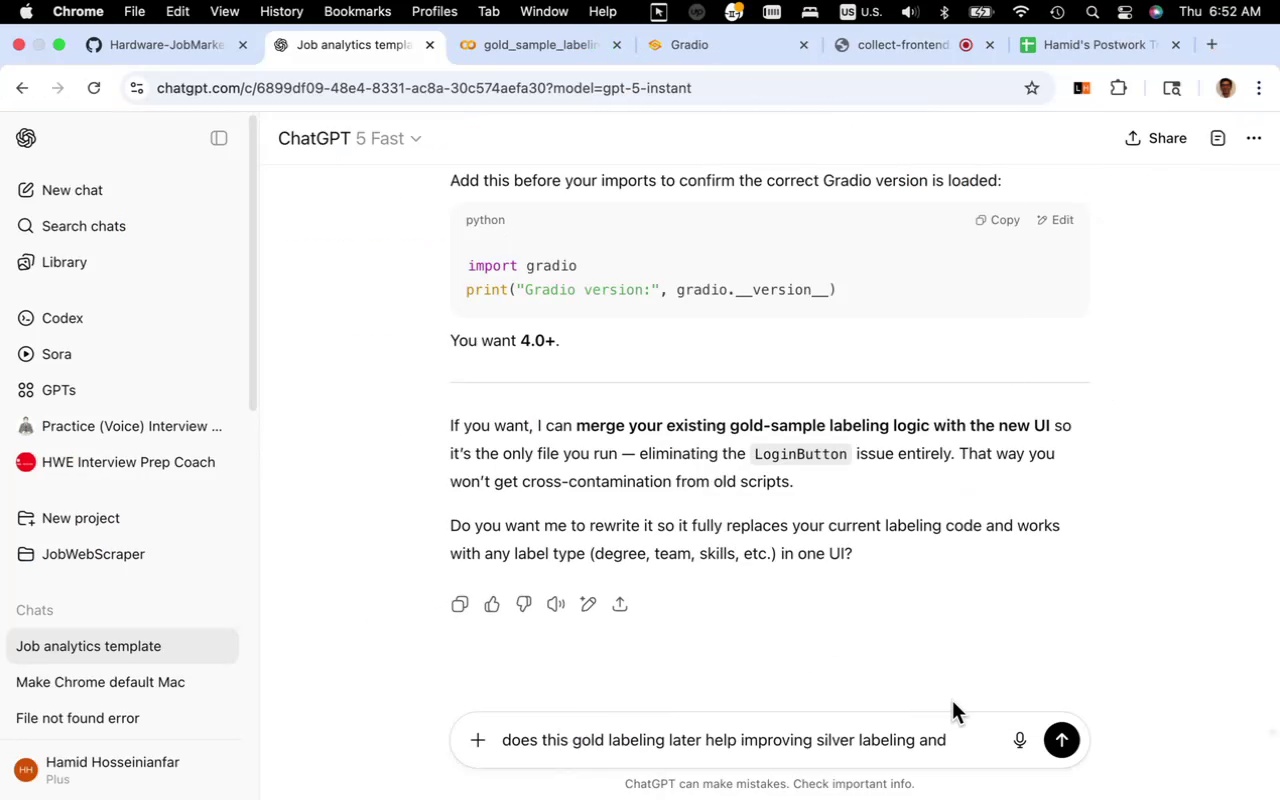 
left_click([1062, 741])
 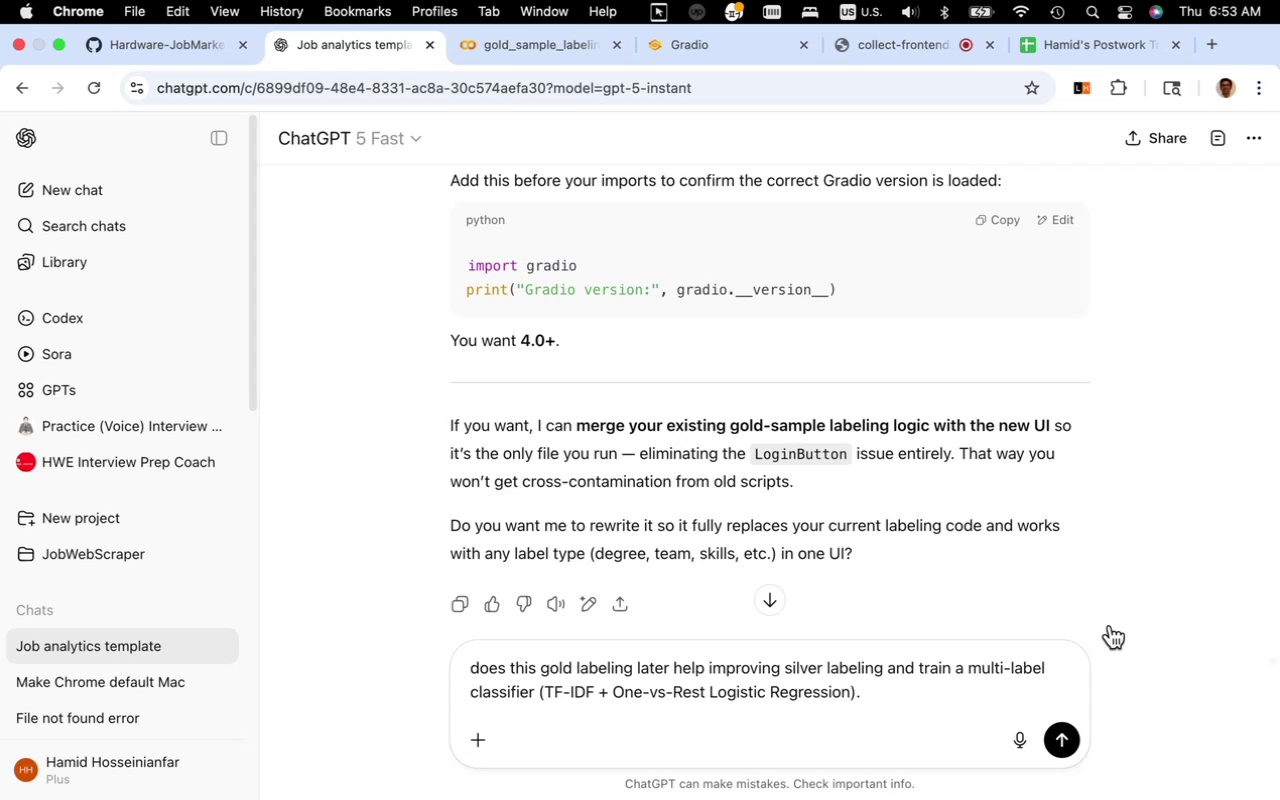 
wait(13.99)
 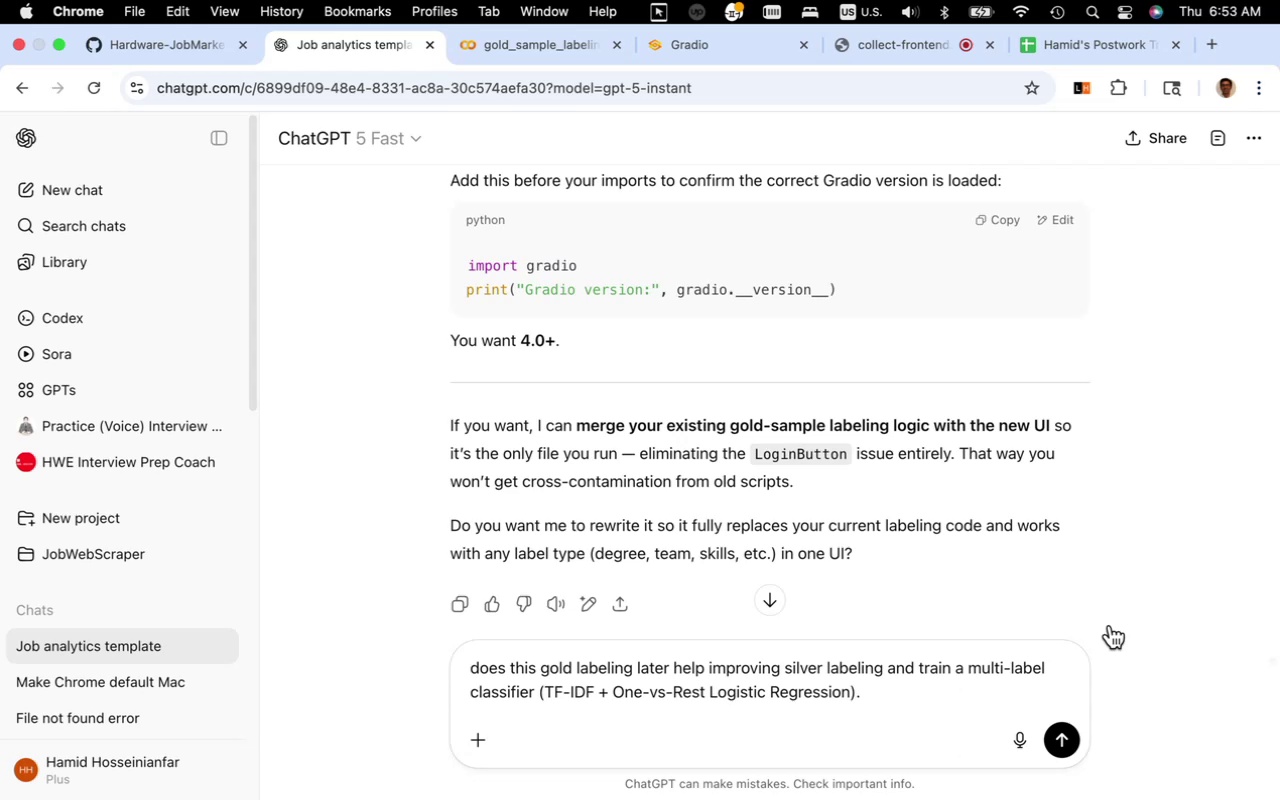 
scroll: coordinate [1110, 626], scroll_direction: up, amount: 5.0
 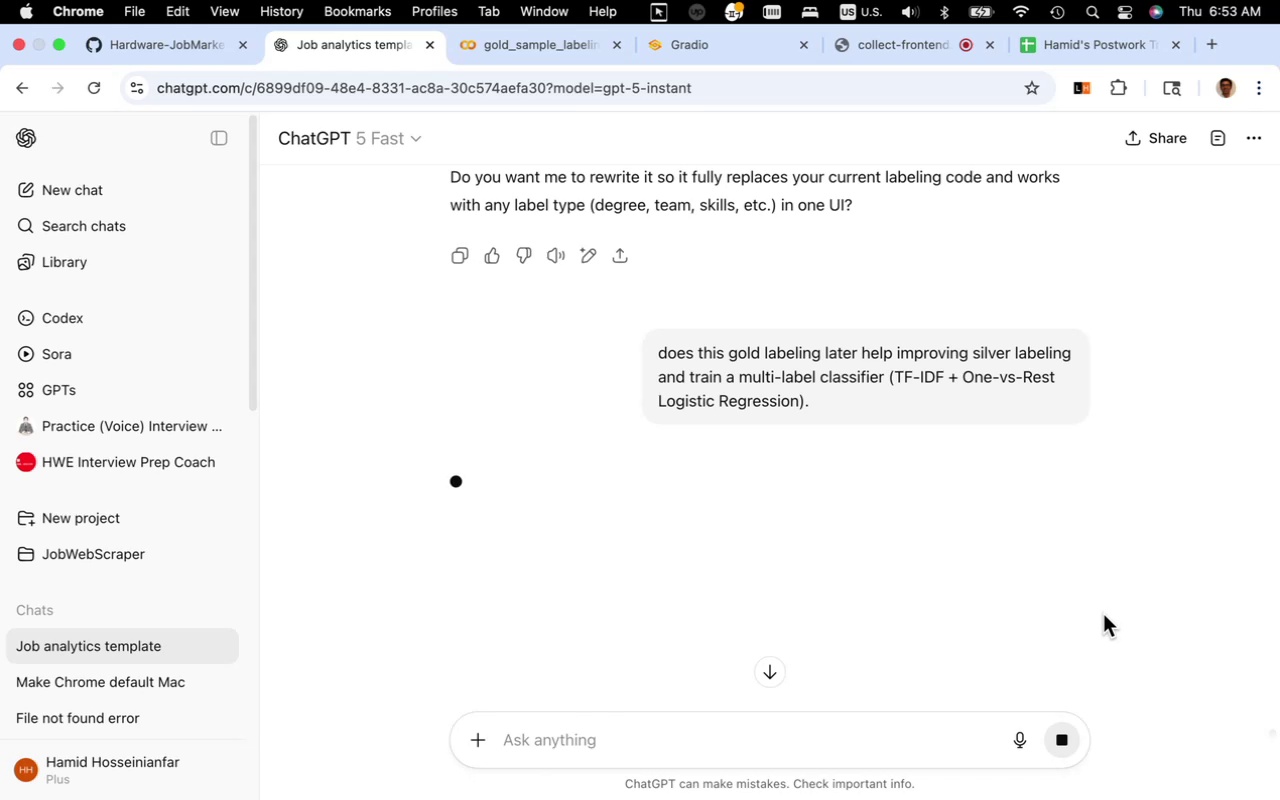 
wait(16.62)
 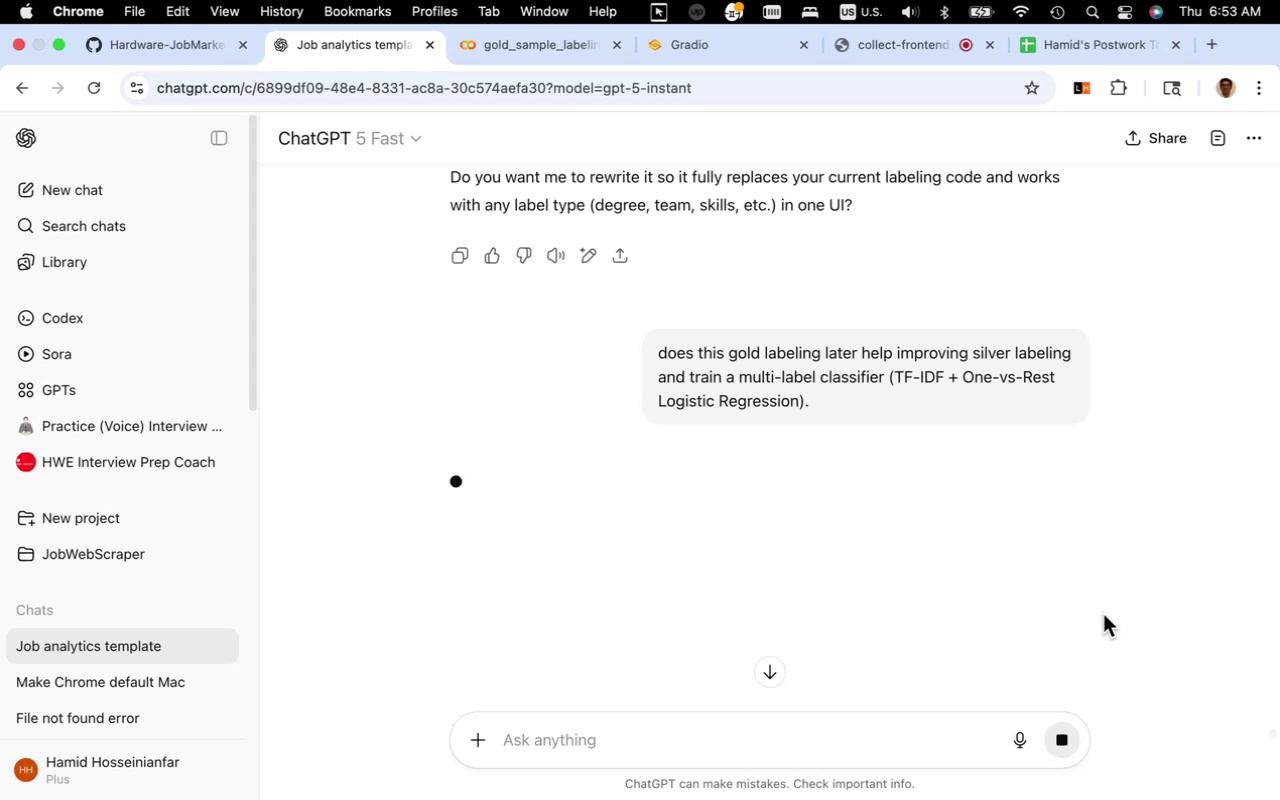 
left_click([820, 325])
 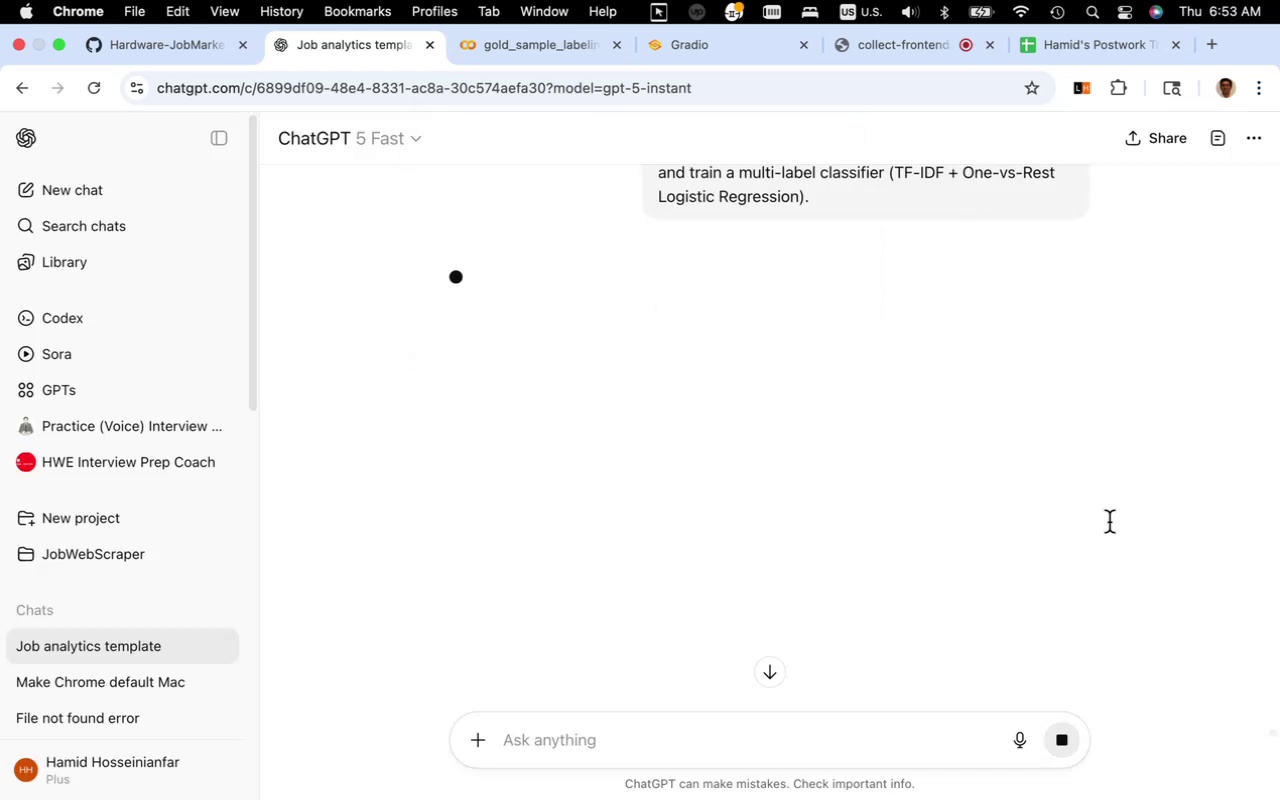 
scroll: coordinate [1109, 523], scroll_direction: up, amount: 4.0
 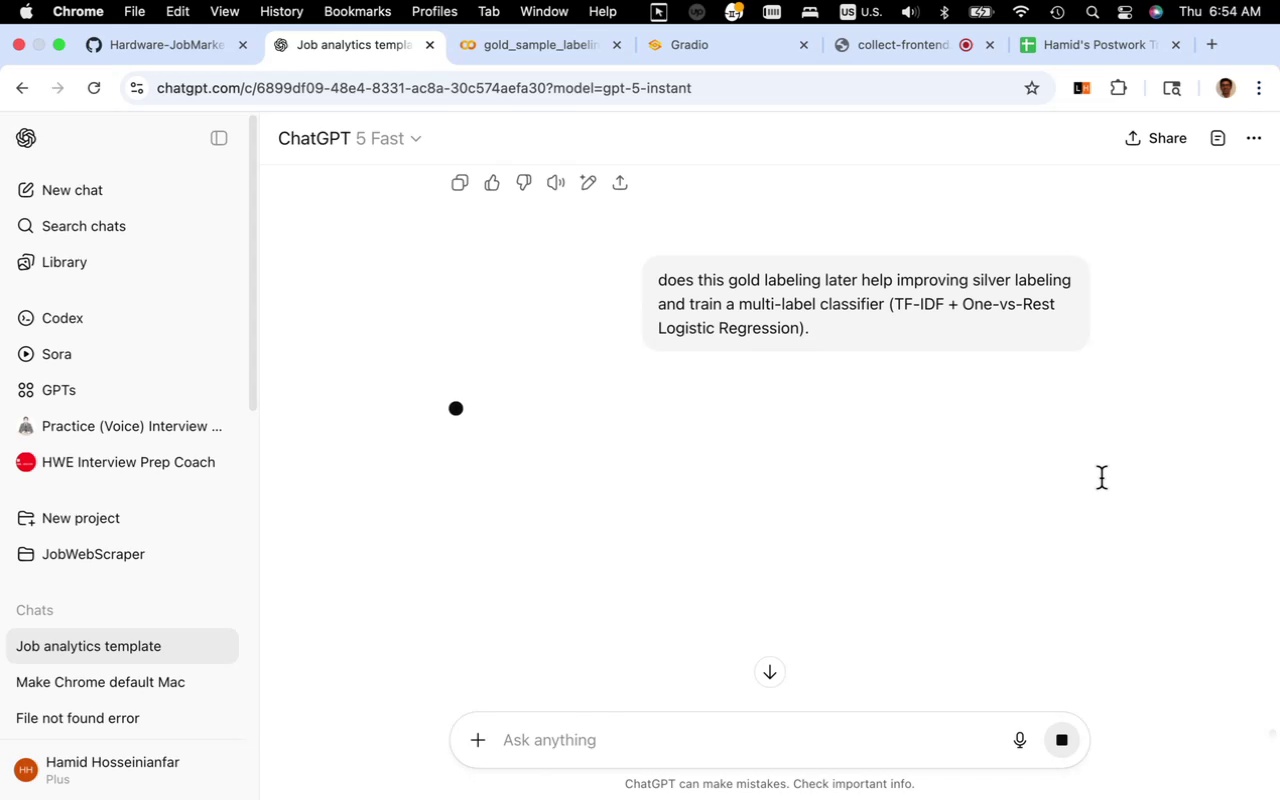 
wait(31.25)
 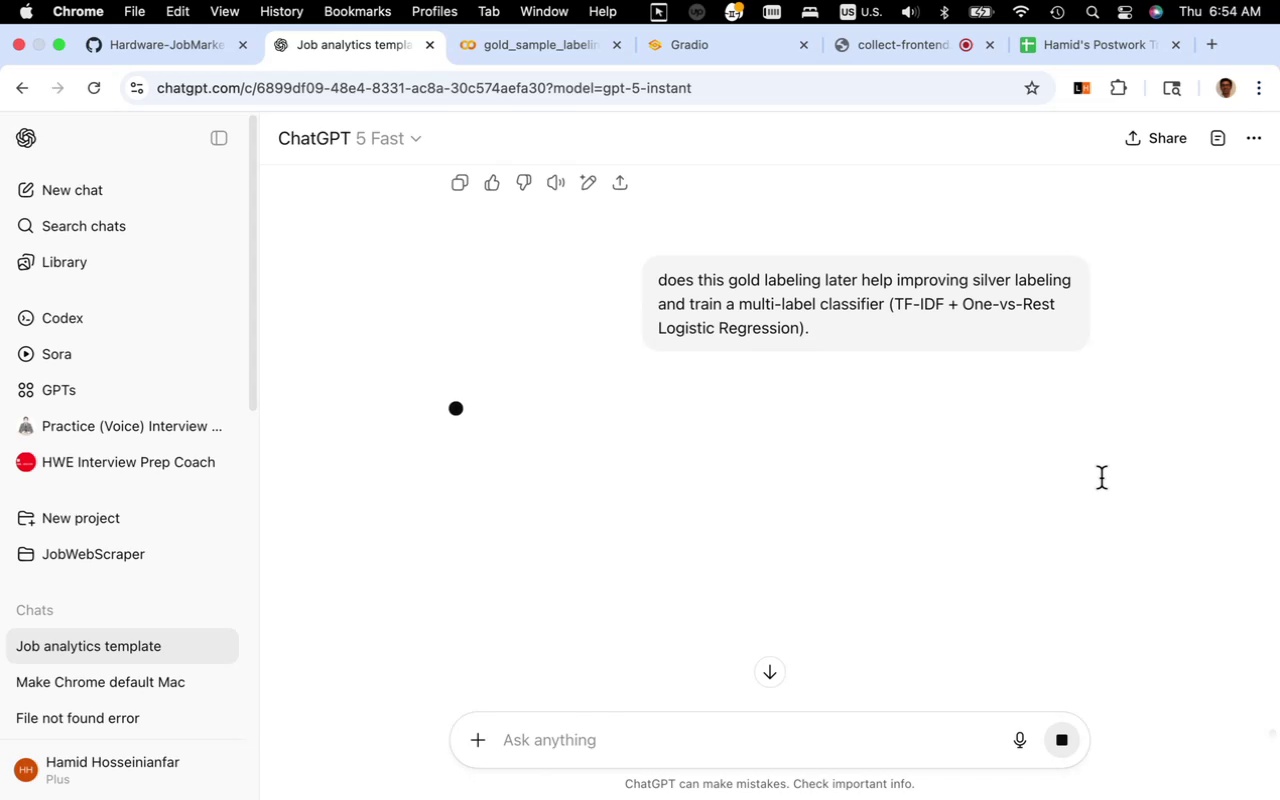 
left_click([807, 326])
 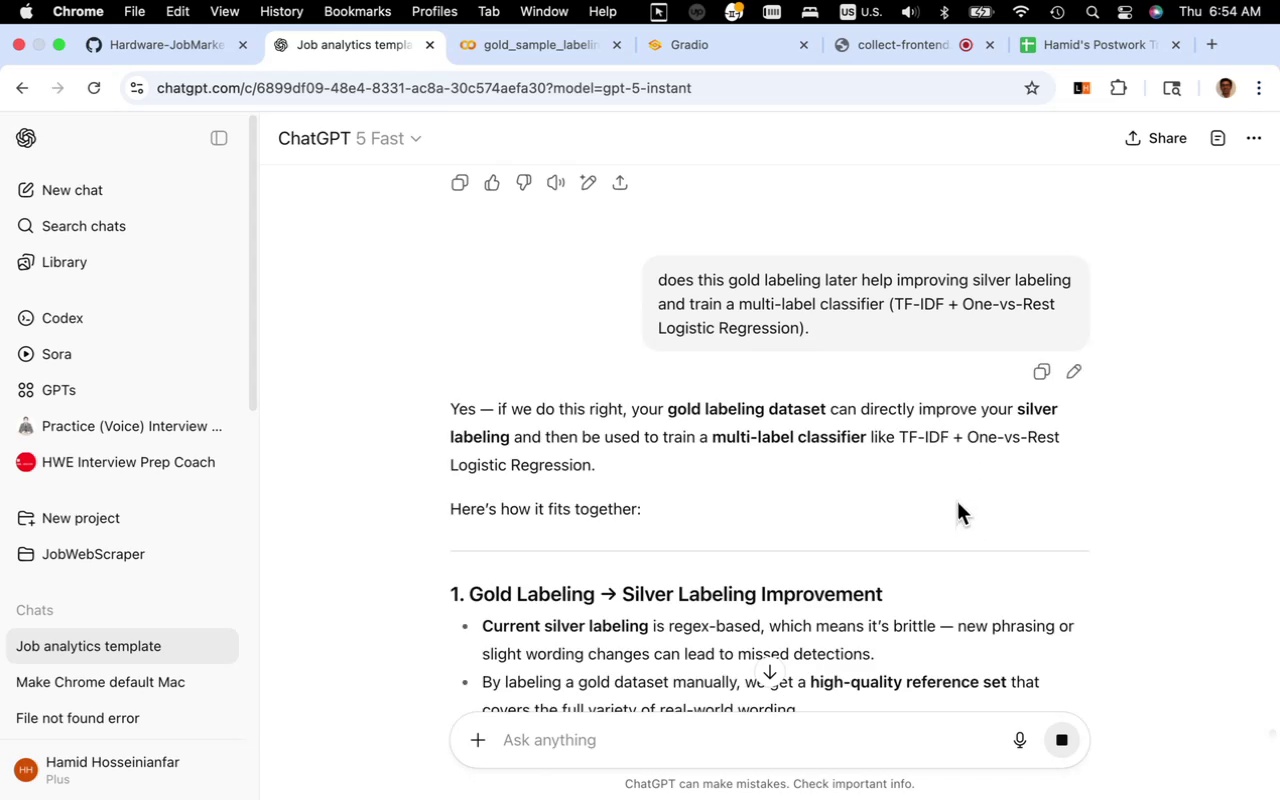 
wait(24.03)
 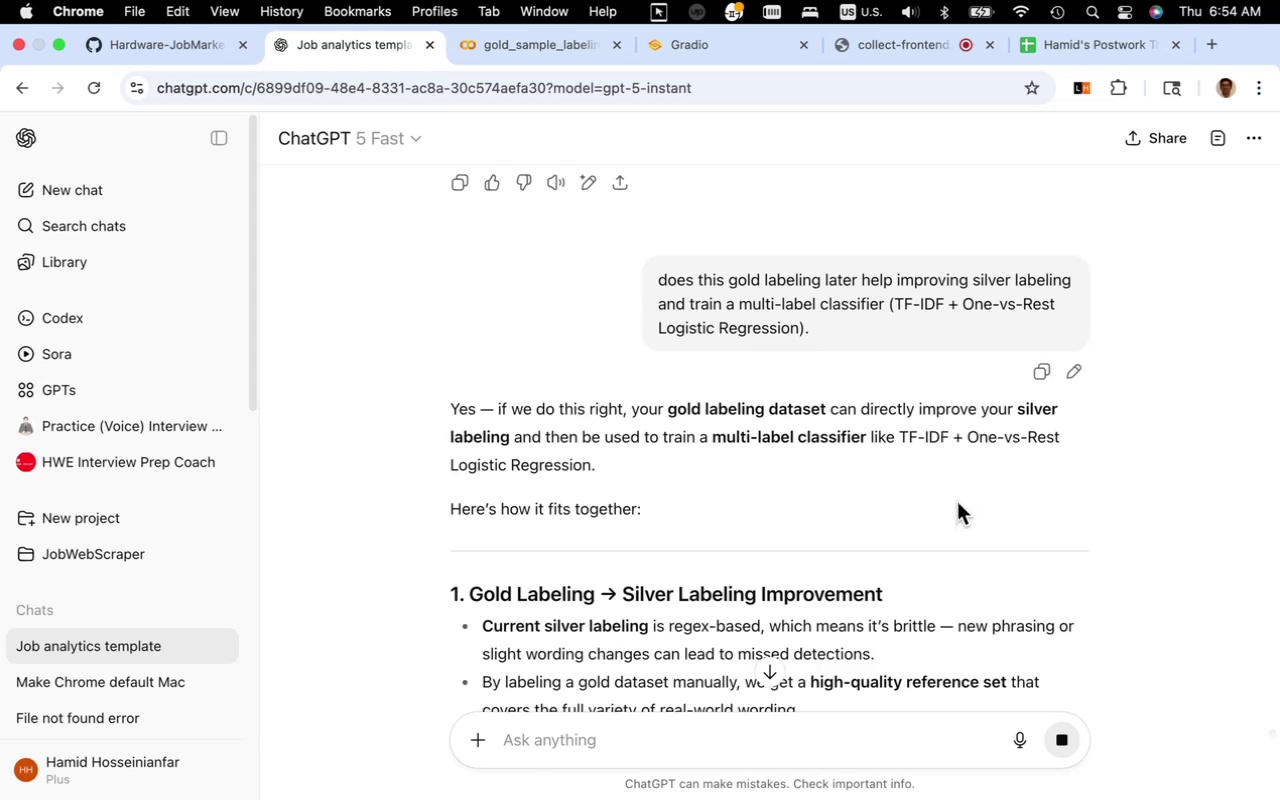 
scroll: coordinate [936, 488], scroll_direction: down, amount: 16.0
 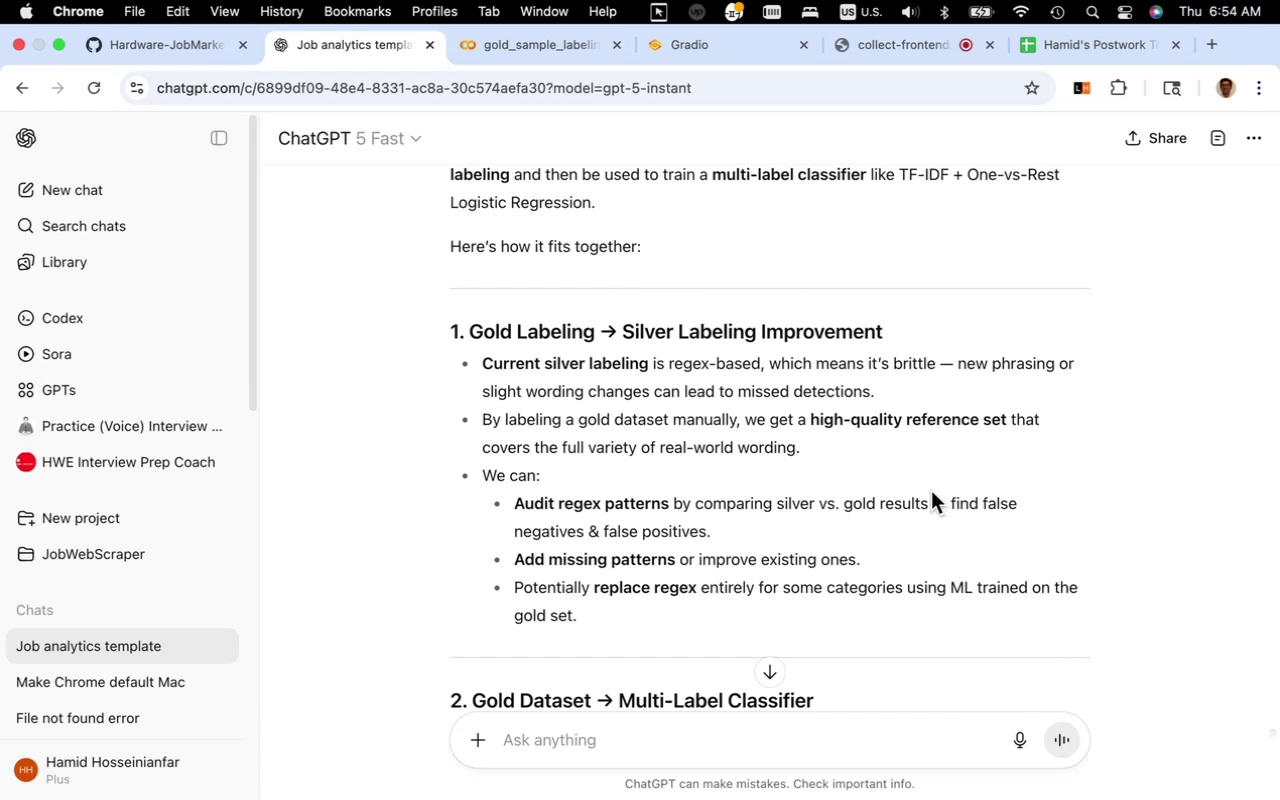 
wait(6.35)
 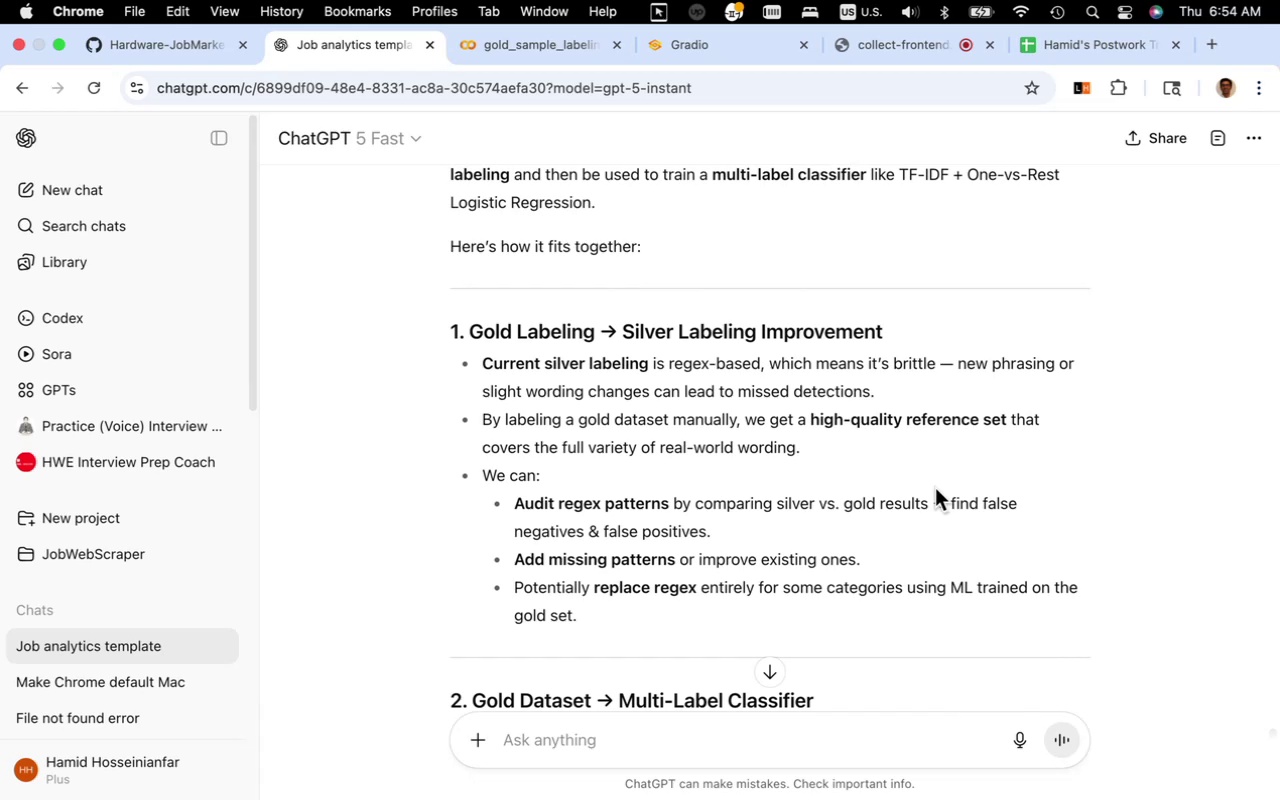 
scroll: coordinate [930, 492], scroll_direction: down, amount: 4.0
 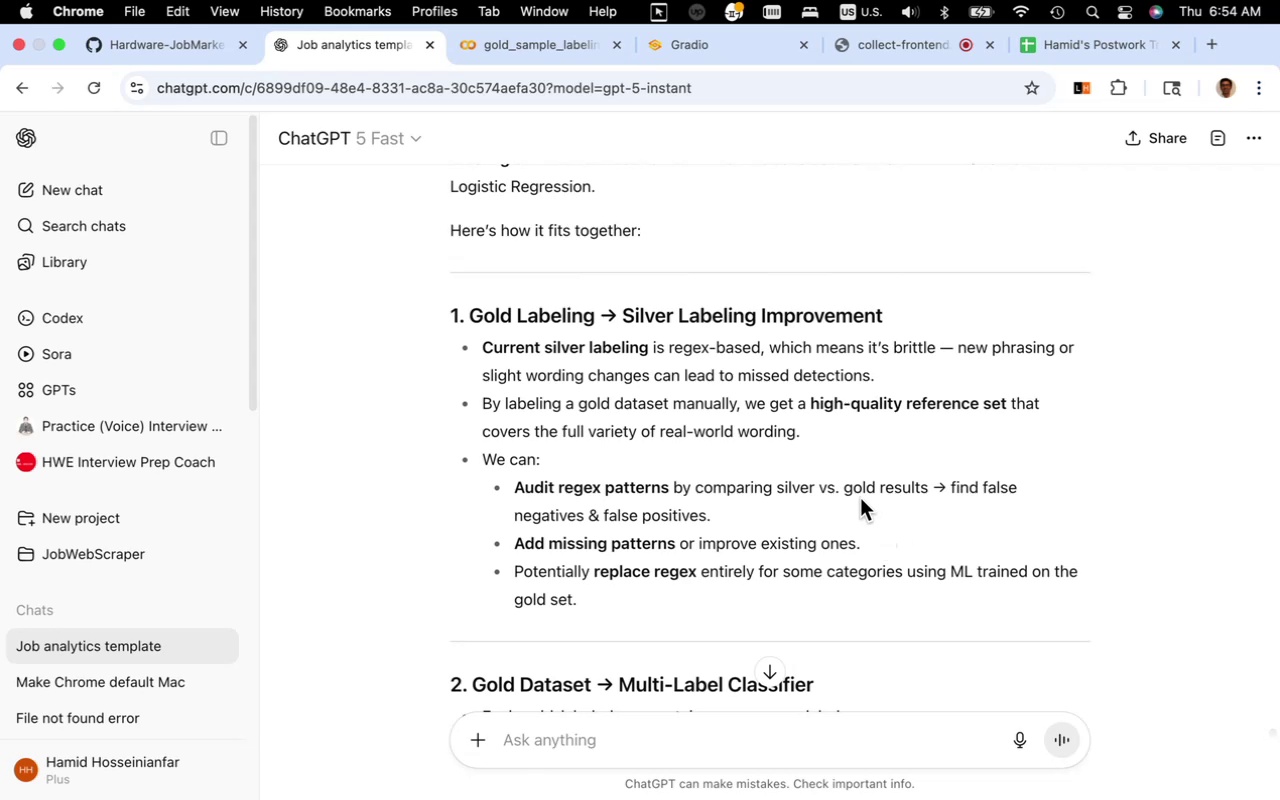 
wait(13.25)
 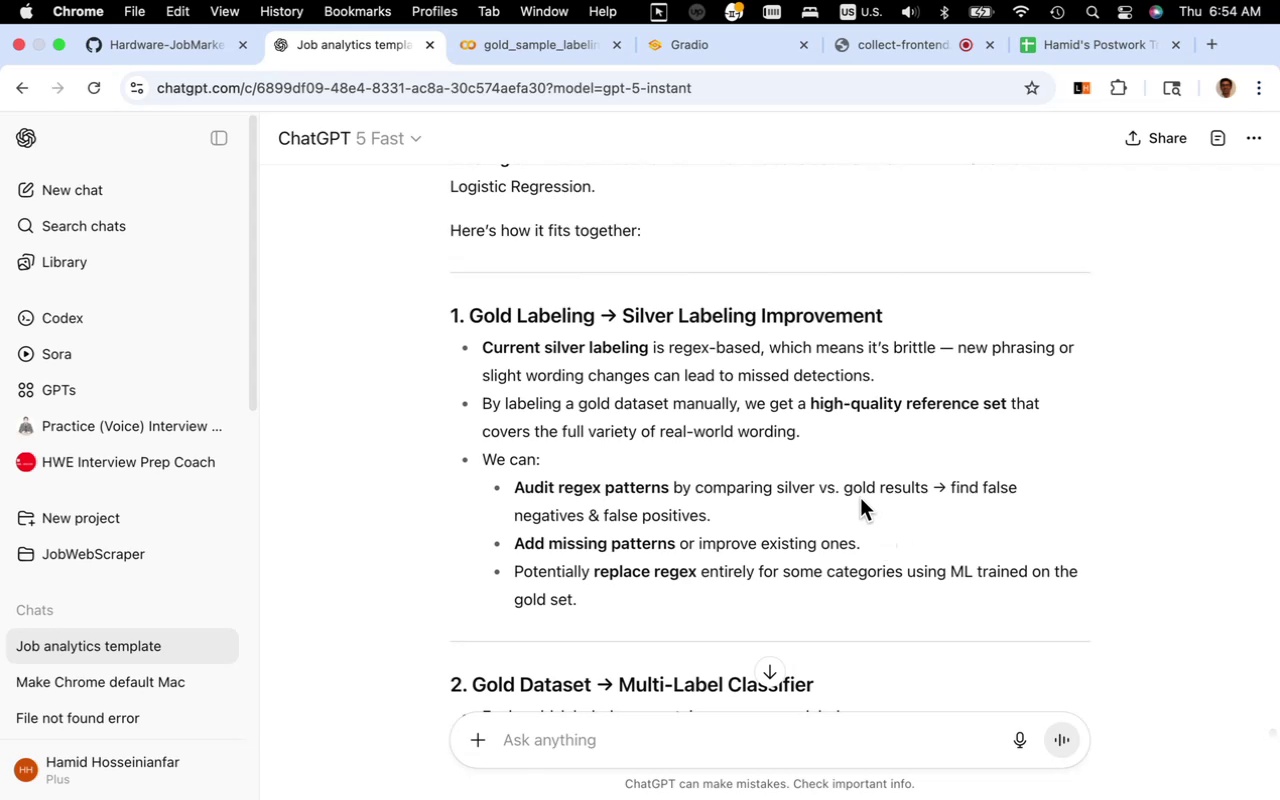 
scroll: coordinate [764, 517], scroll_direction: down, amount: 7.0
 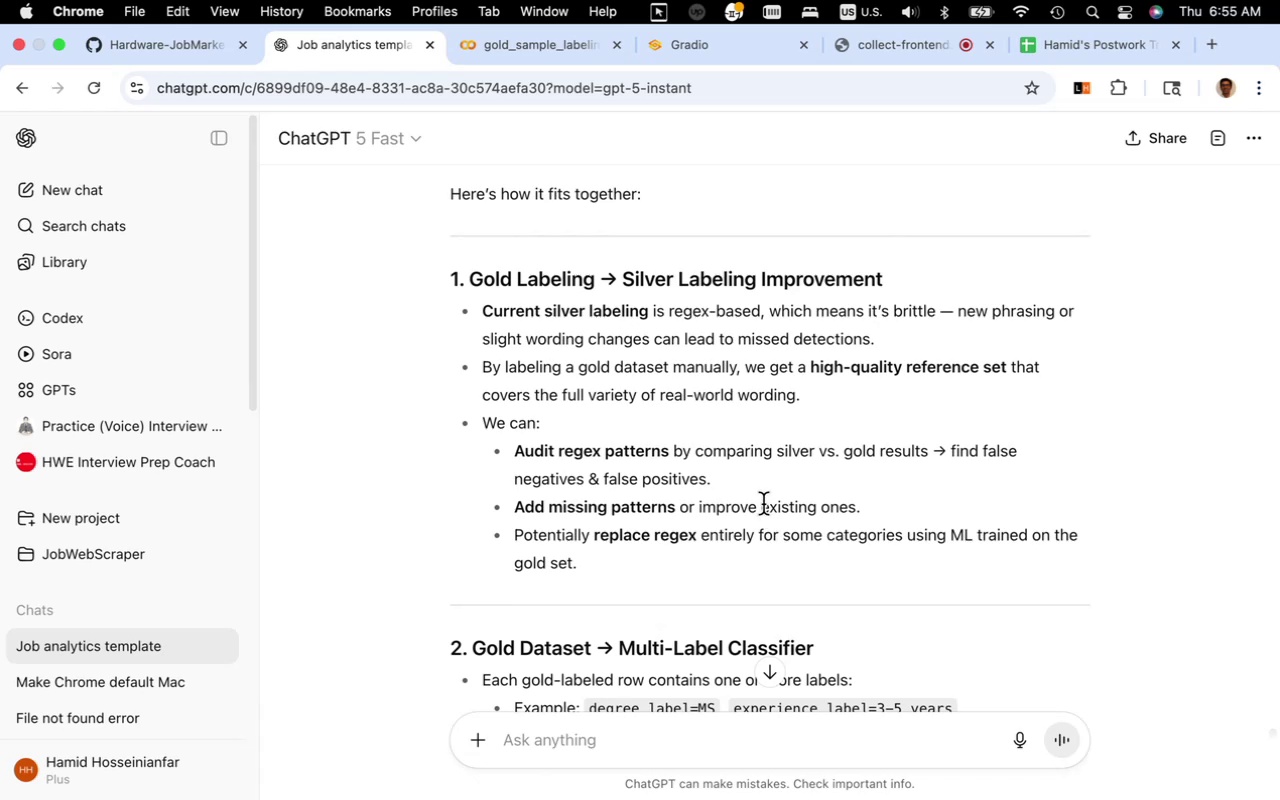 
wait(9.3)
 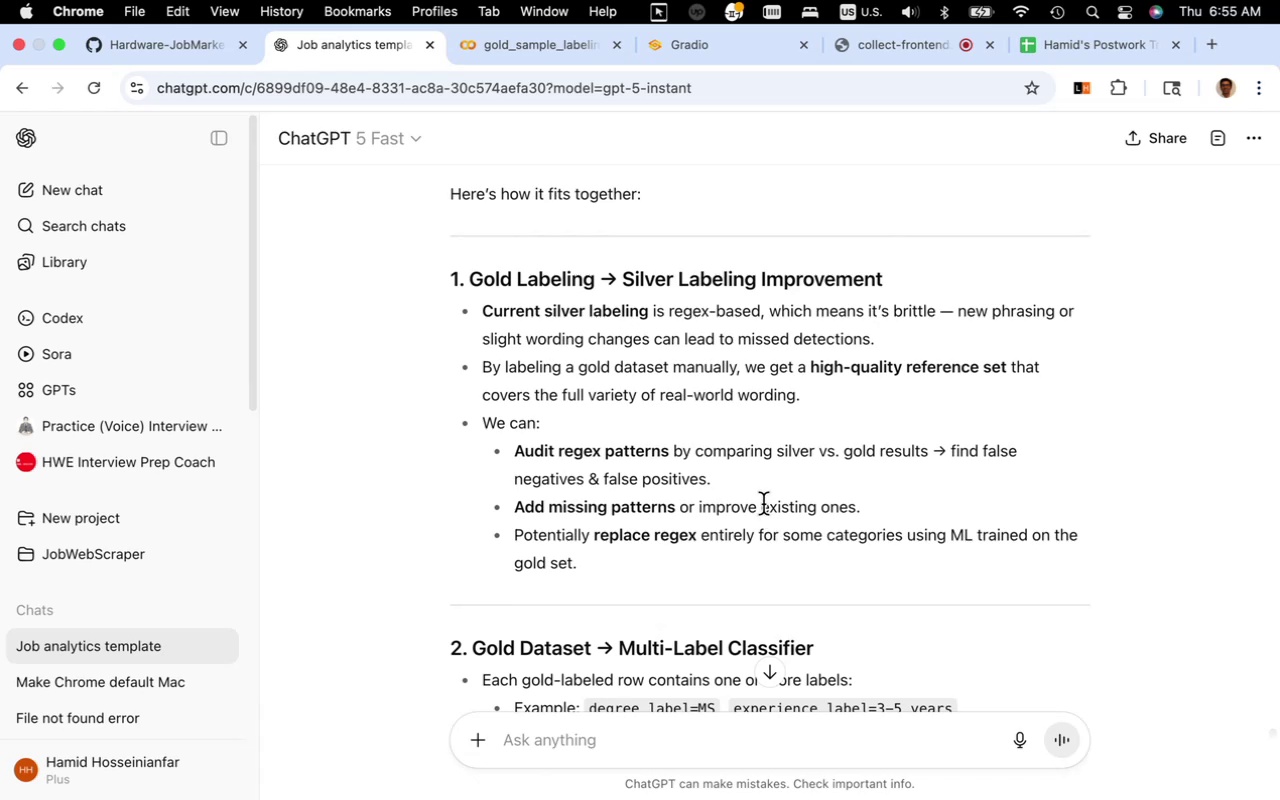 
scroll: coordinate [737, 491], scroll_direction: down, amount: 4.0
 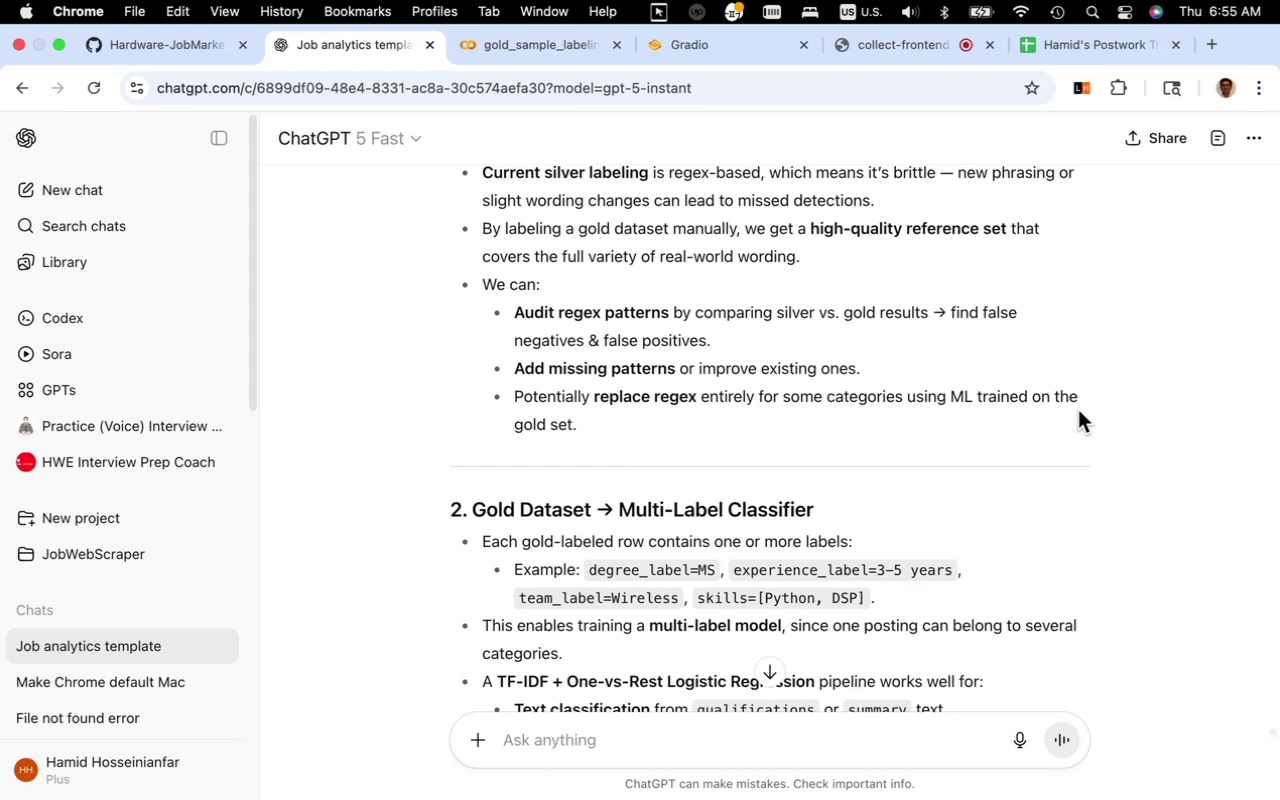 
wait(26.16)
 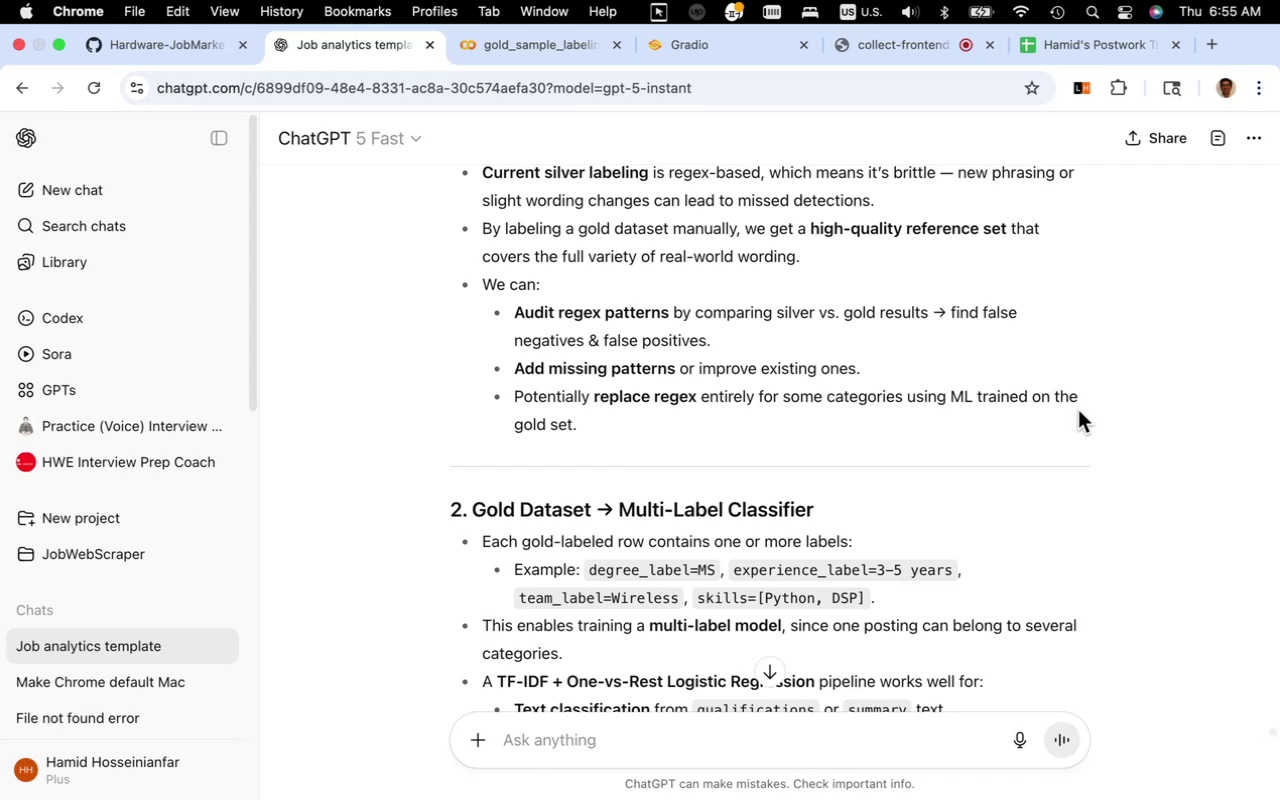 
scroll: coordinate [1084, 409], scroll_direction: down, amount: 13.0
 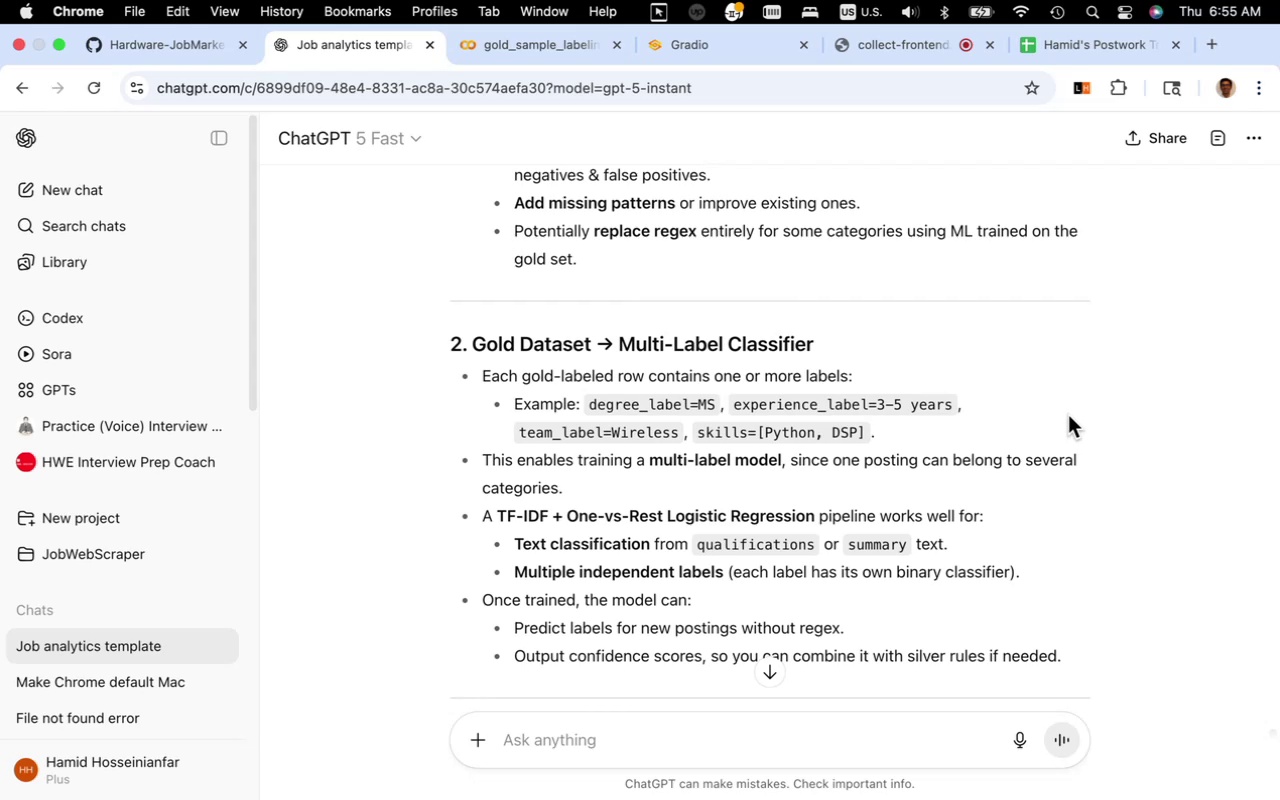 
wait(17.76)
 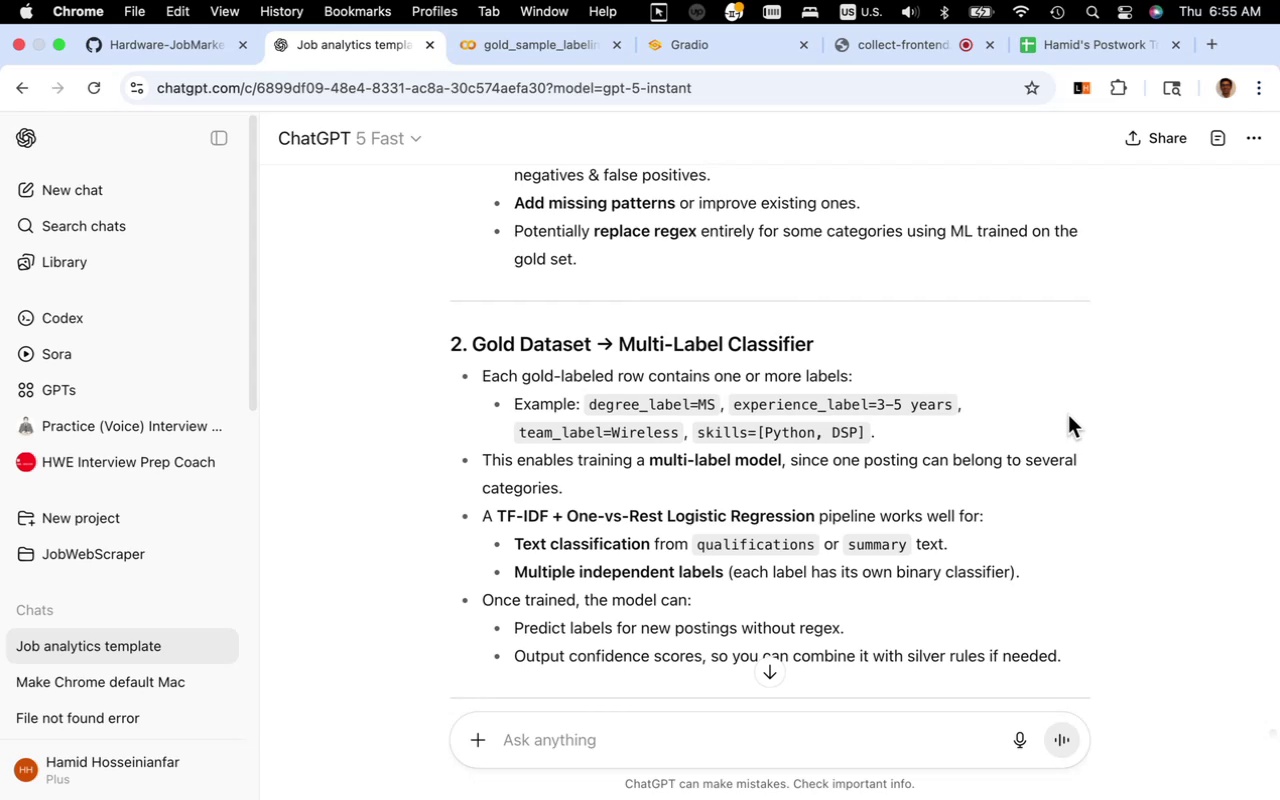 
scroll: coordinate [1084, 408], scroll_direction: down, amount: 4.0
 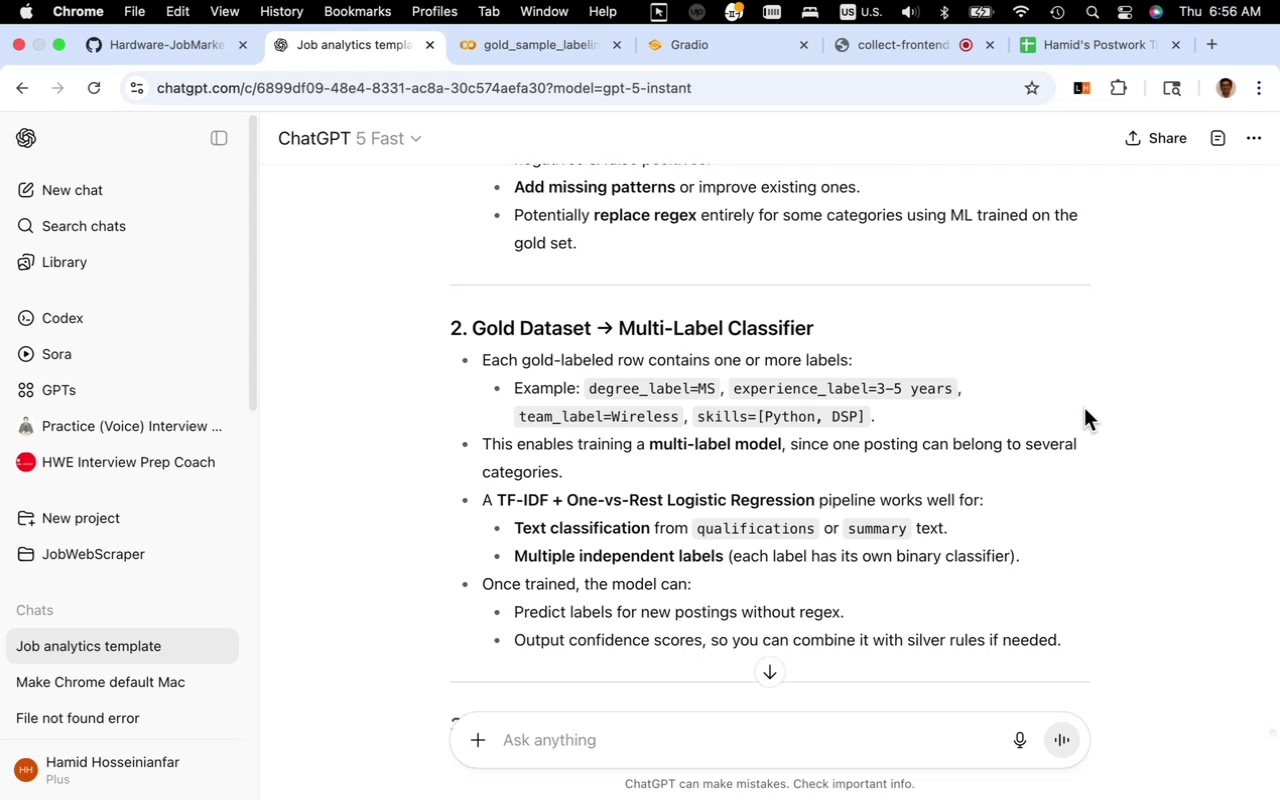 
wait(6.32)
 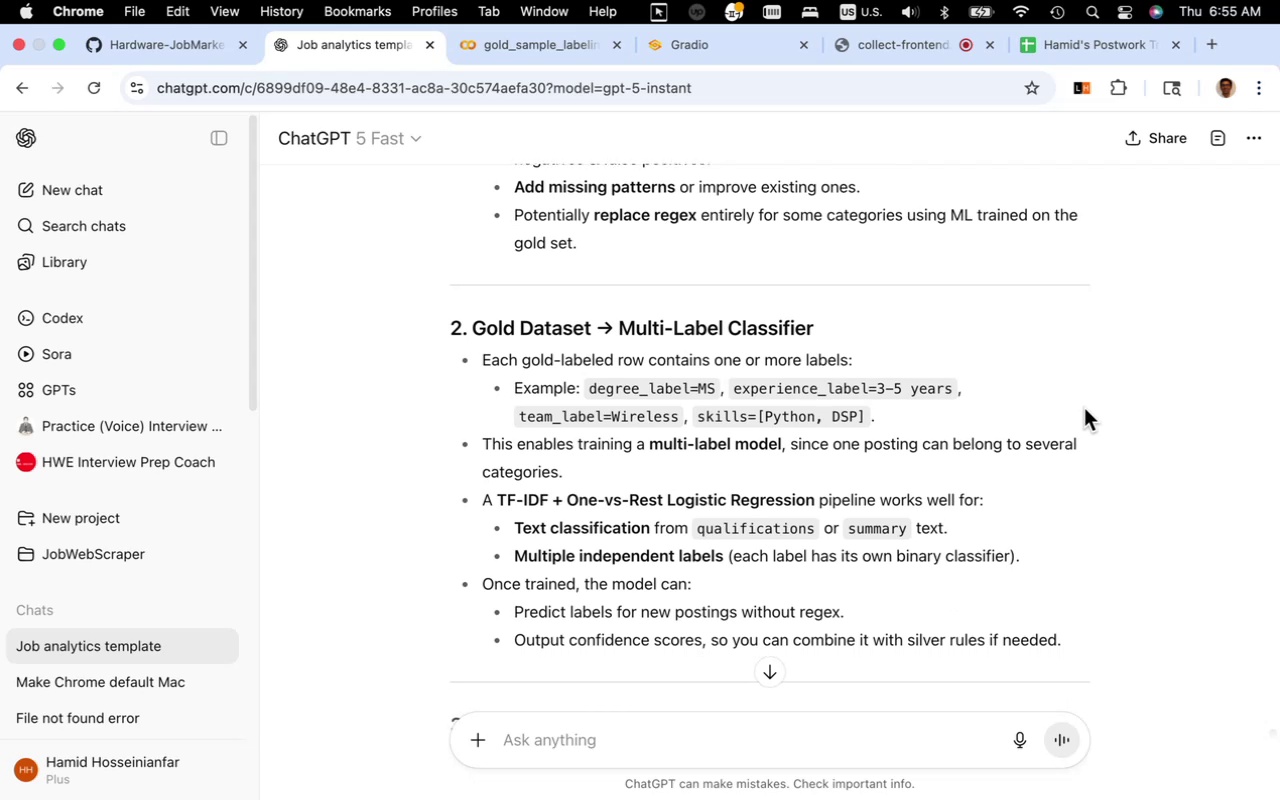 
scroll: coordinate [1084, 408], scroll_direction: down, amount: 16.0
 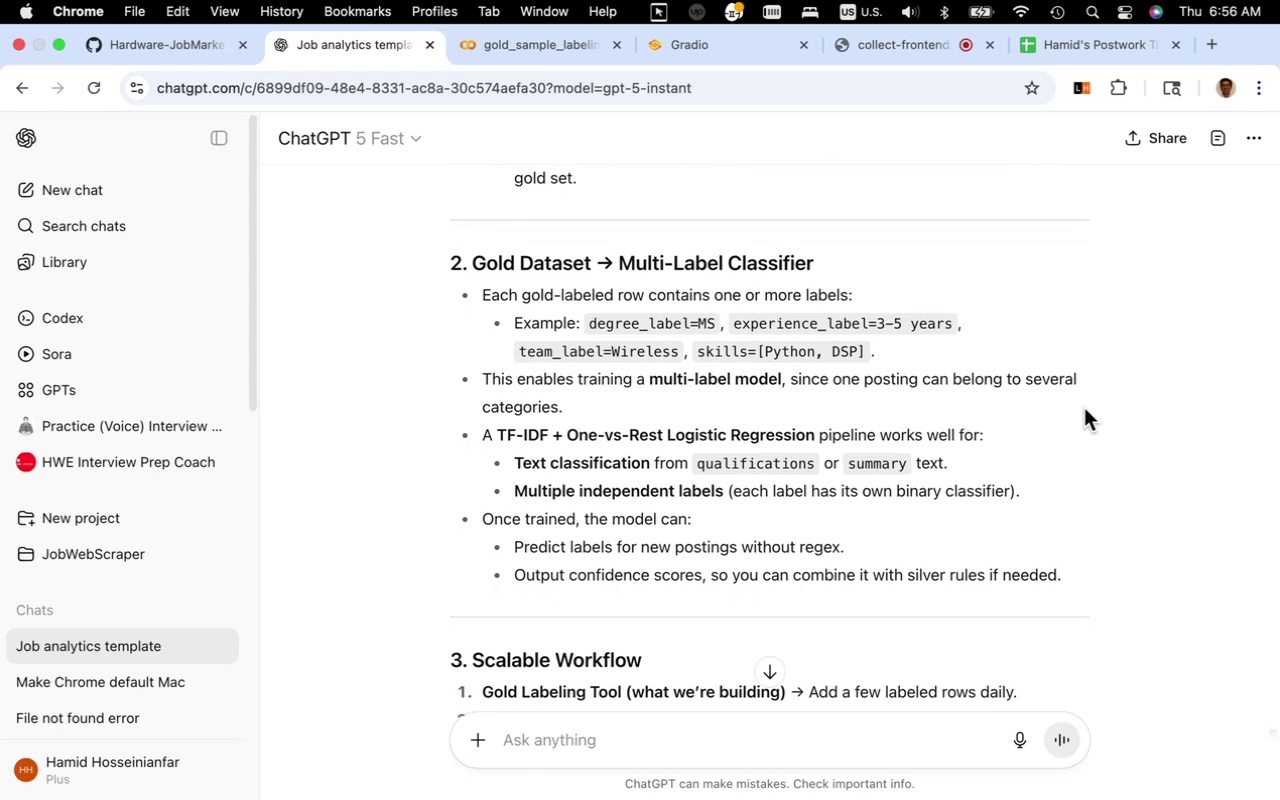 
wait(11.79)
 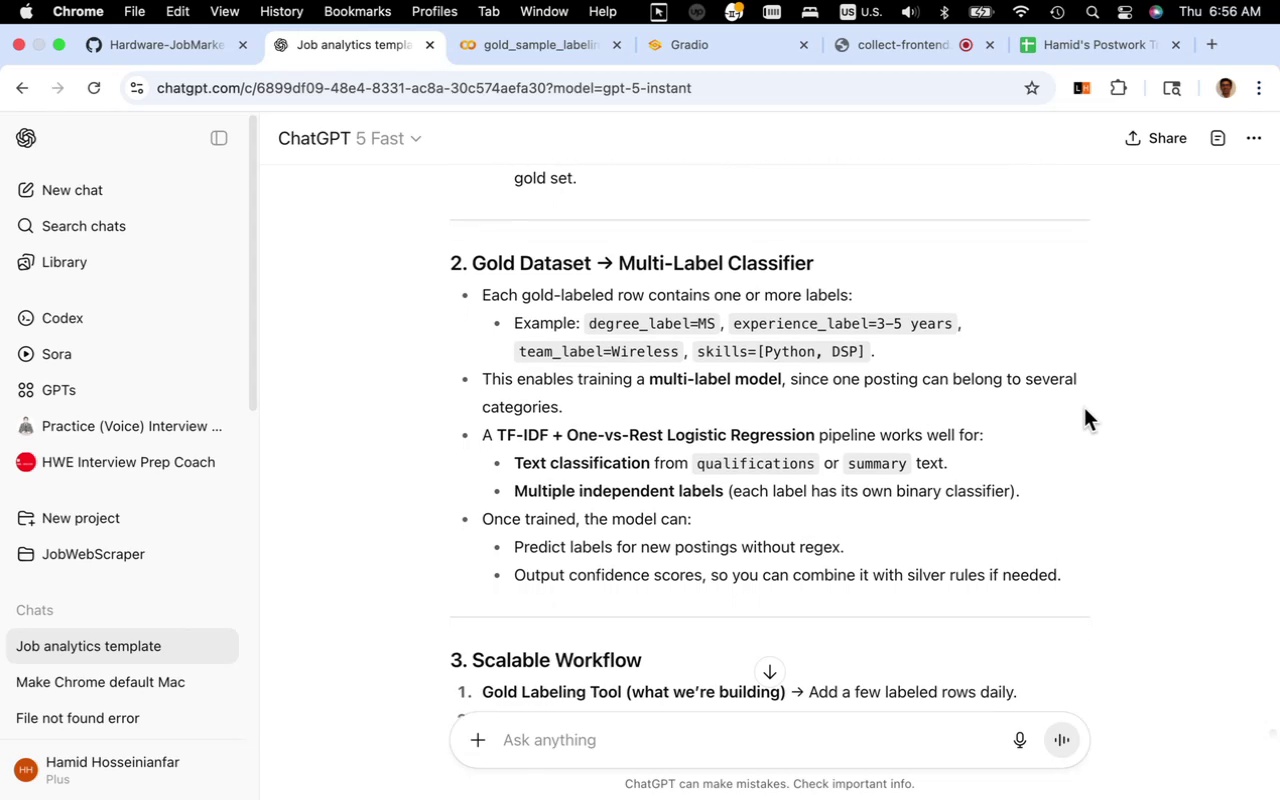 
scroll: coordinate [1119, 440], scroll_direction: down, amount: 11.0
 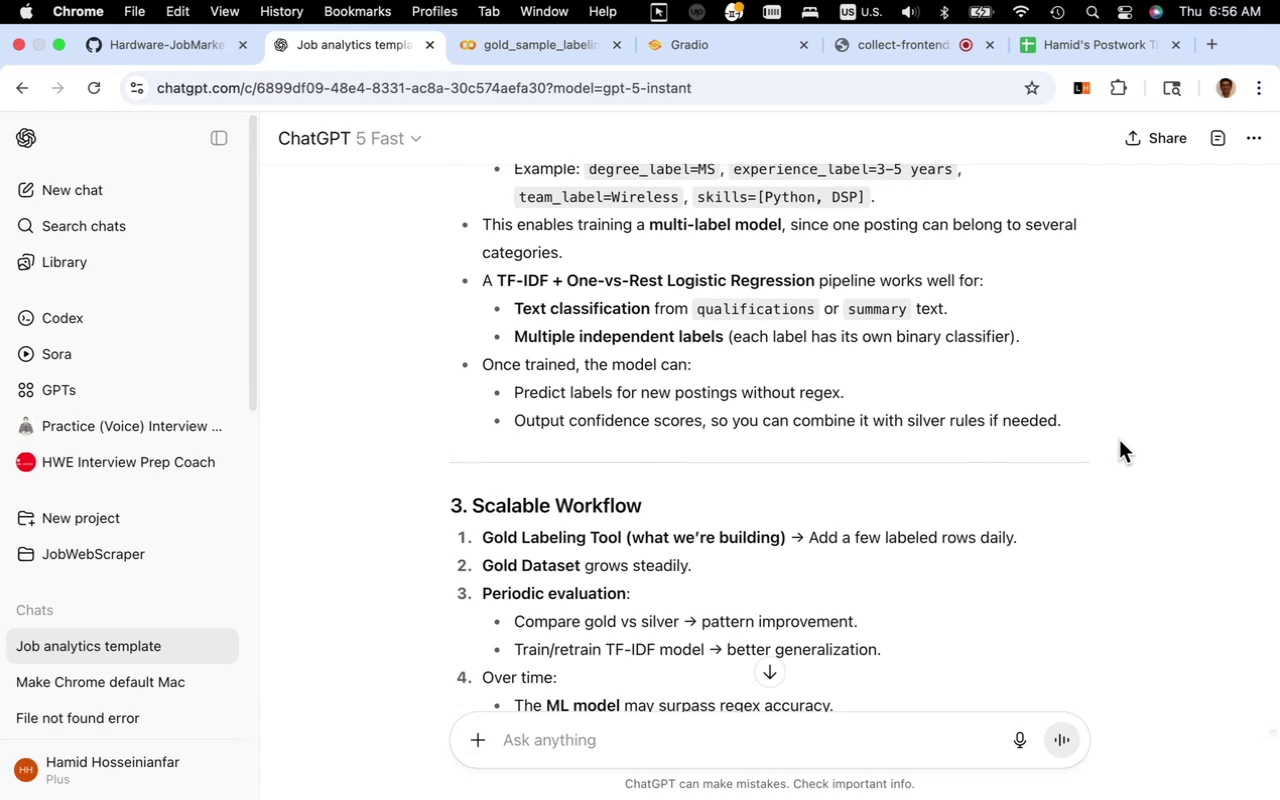 
wait(12.12)
 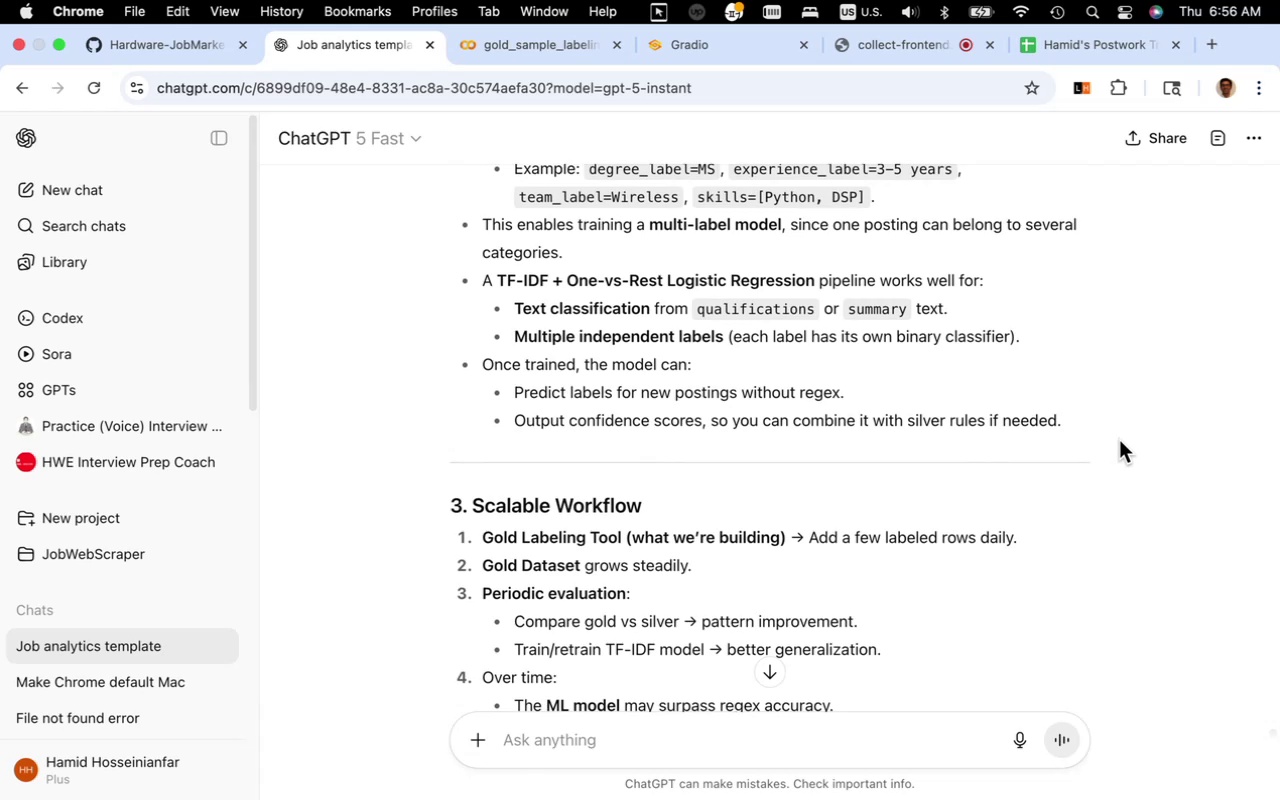 
scroll: coordinate [1110, 439], scroll_direction: down, amount: 9.0
 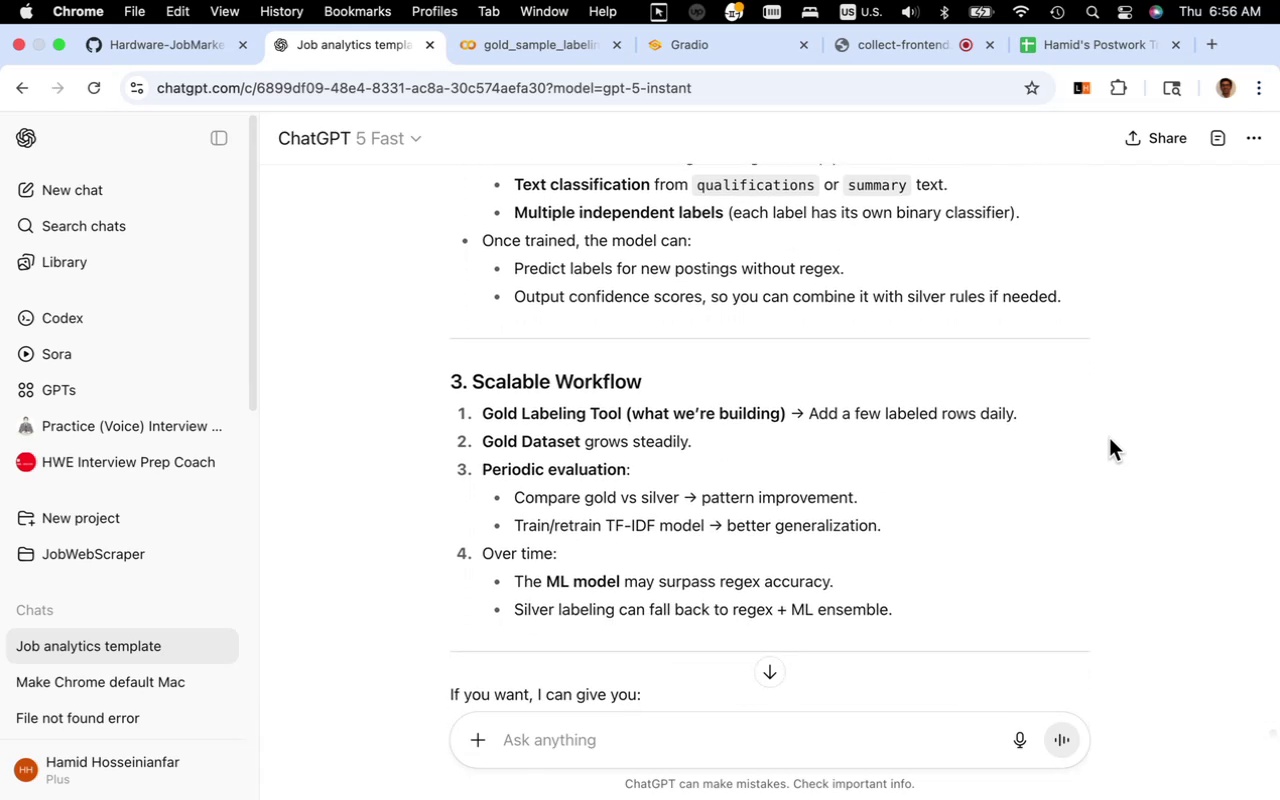 
wait(10.26)
 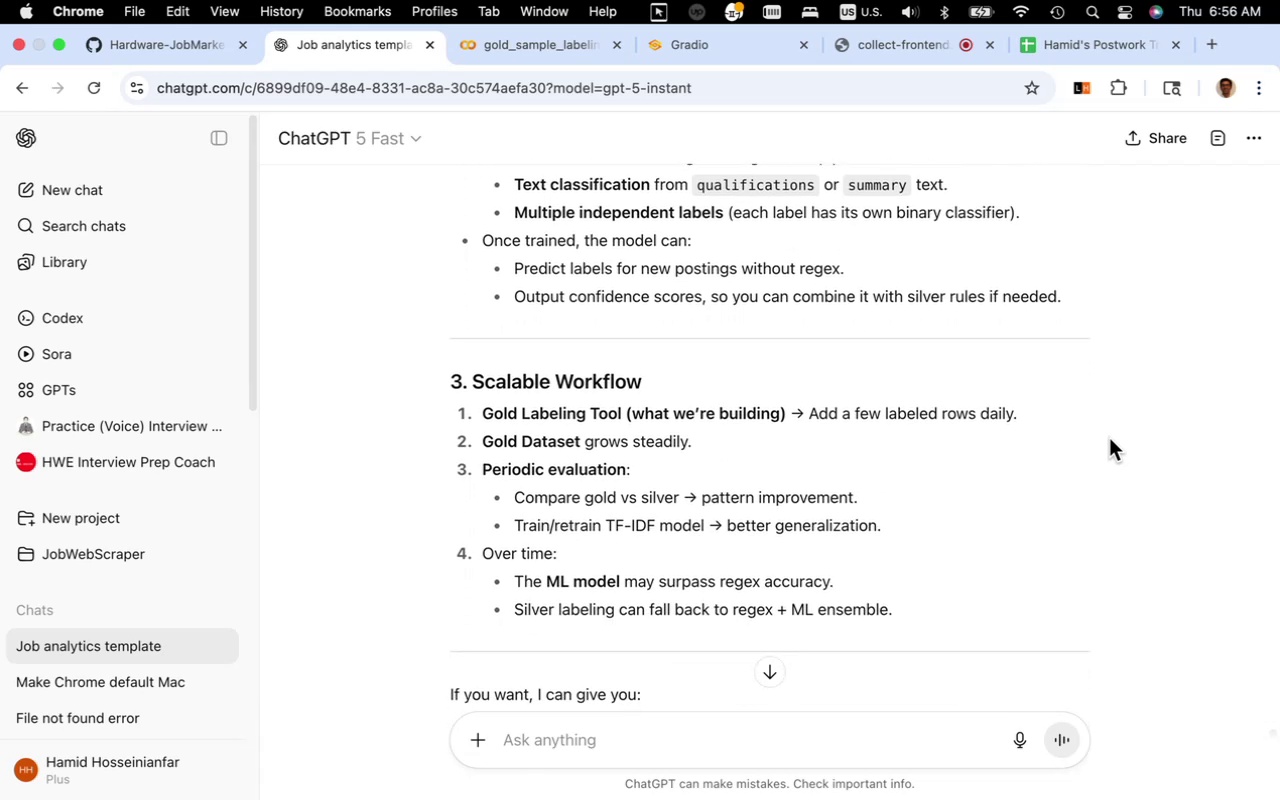 
scroll: coordinate [1108, 439], scroll_direction: down, amount: 8.0
 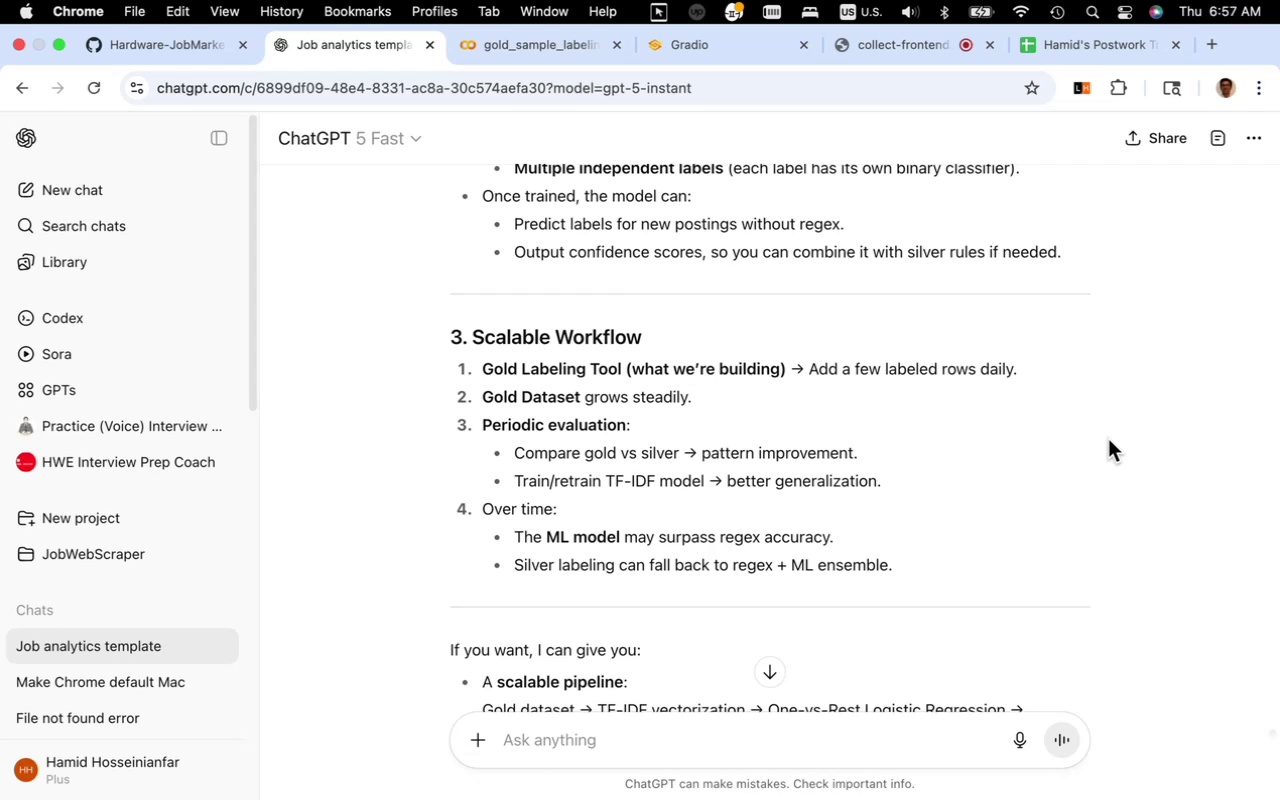 
wait(7.09)
 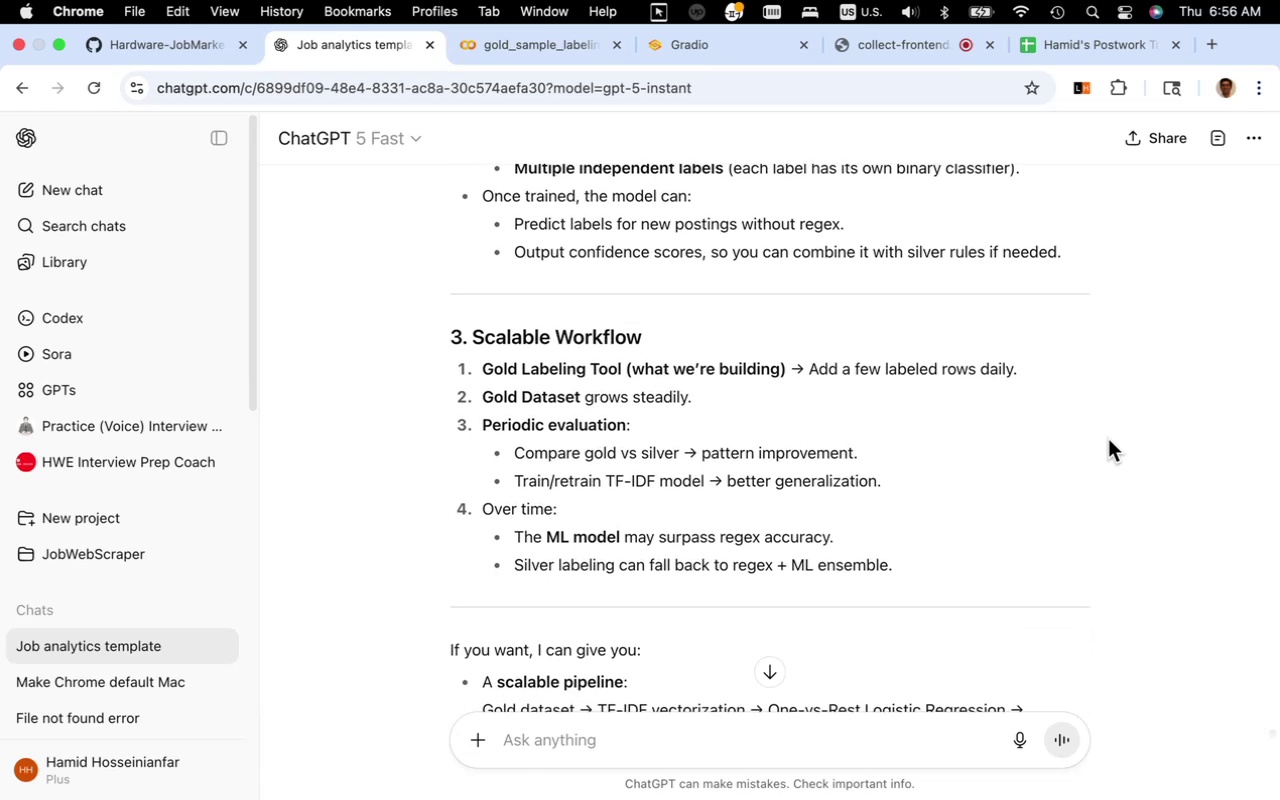 
scroll: coordinate [1108, 439], scroll_direction: down, amount: 4.0
 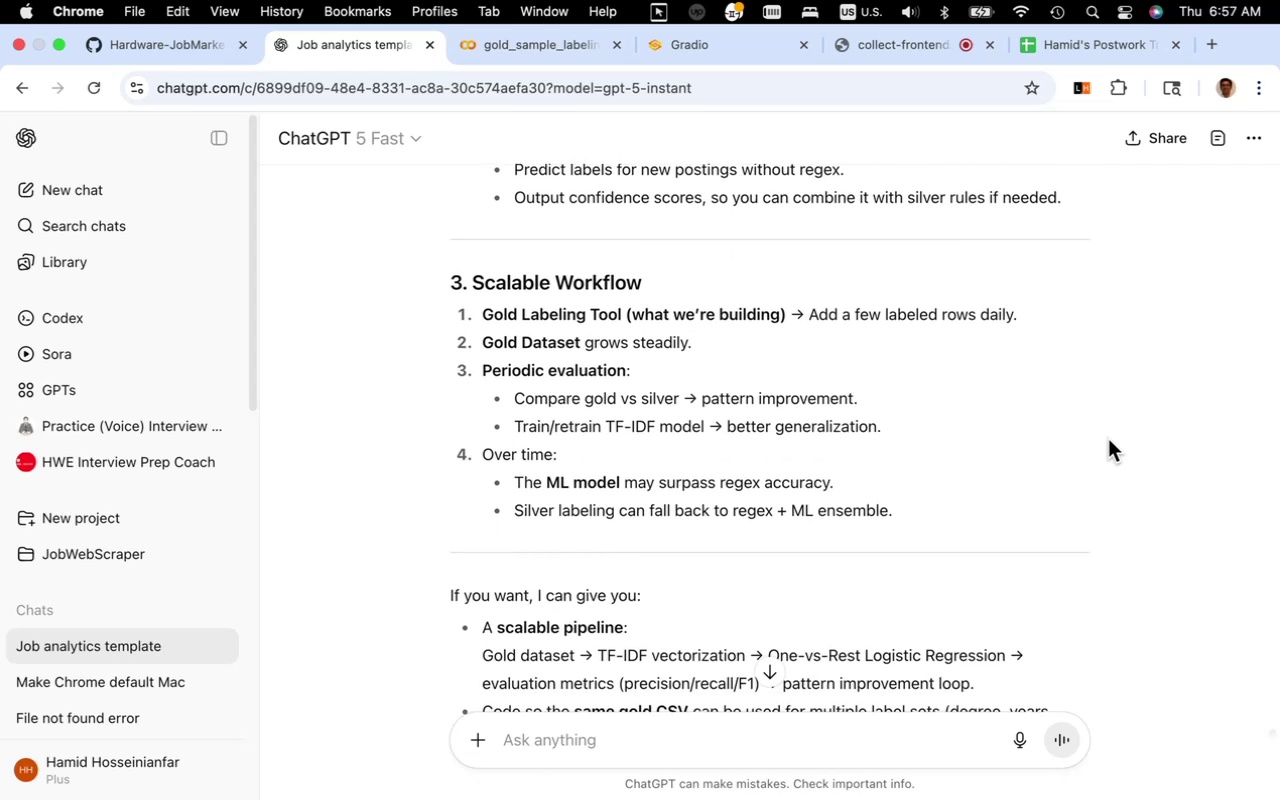 
wait(6.34)
 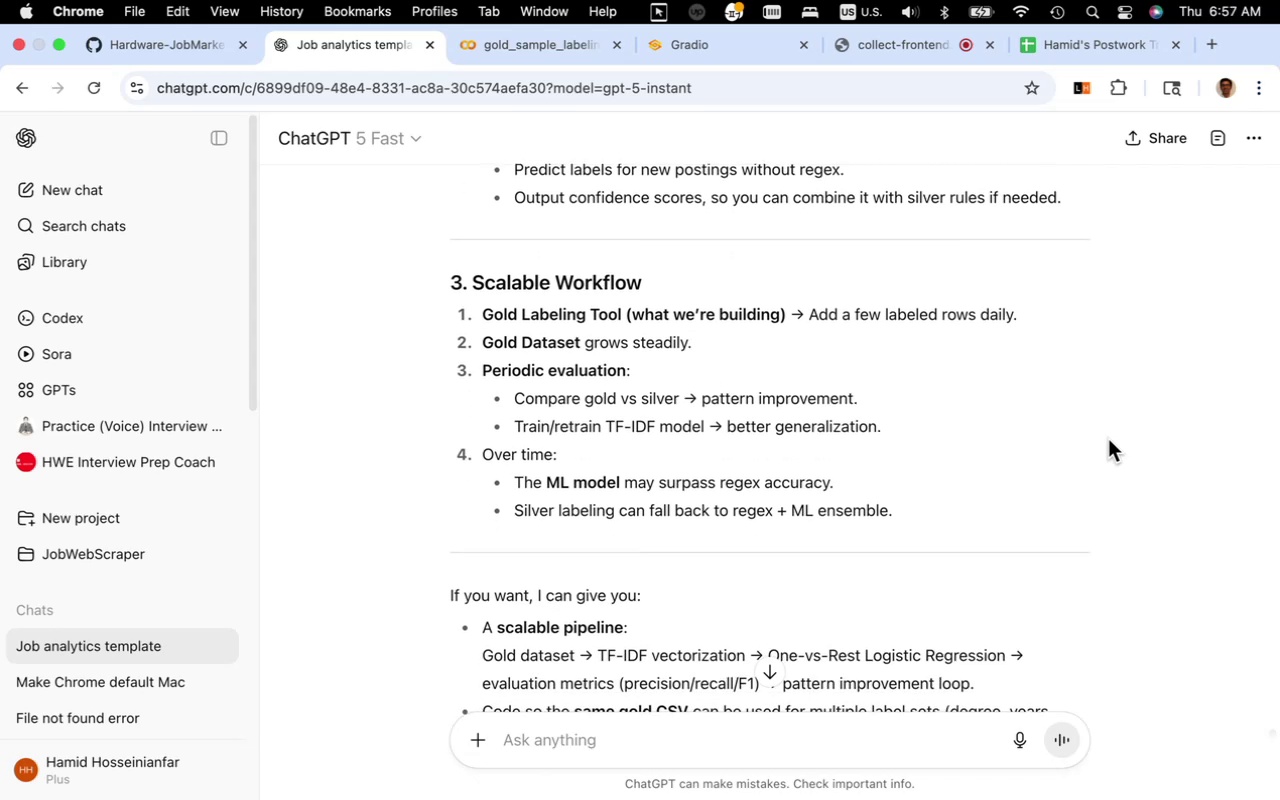 
scroll: coordinate [1108, 439], scroll_direction: down, amount: 5.0
 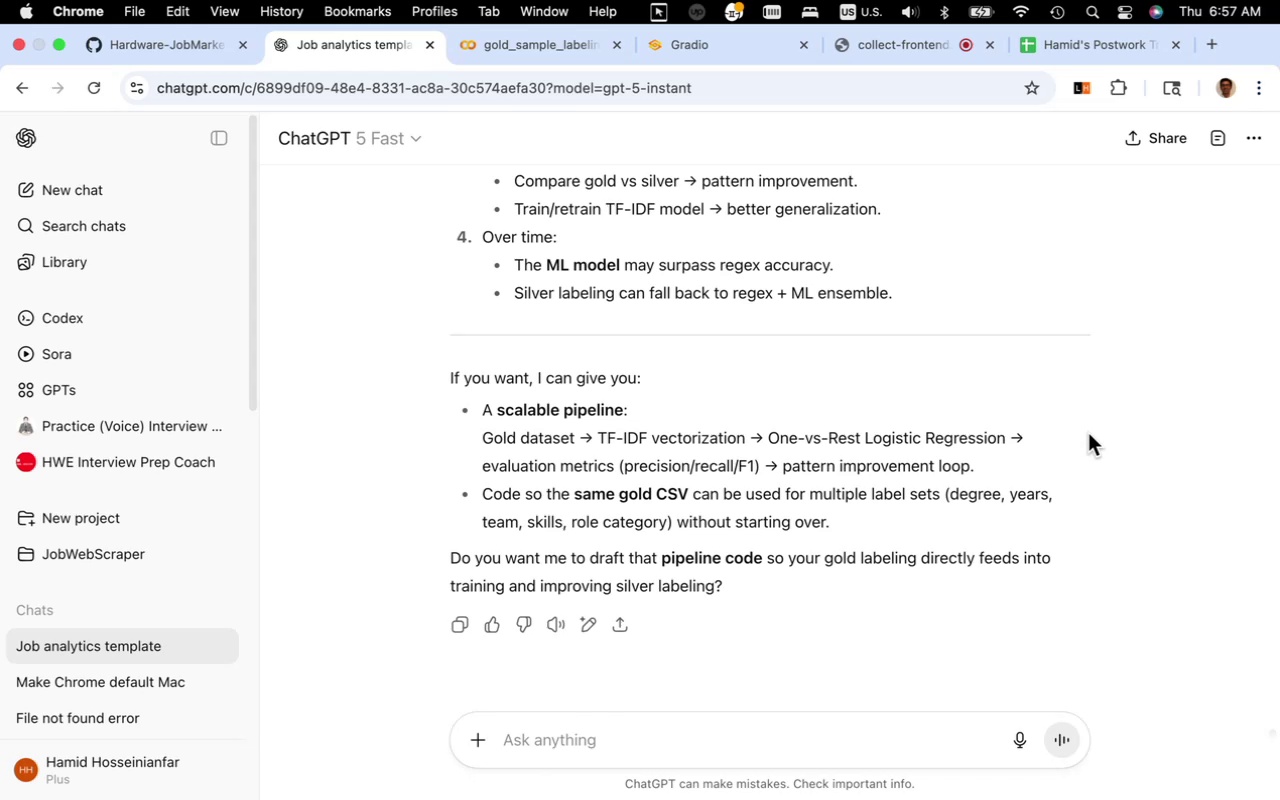 
wait(21.28)
 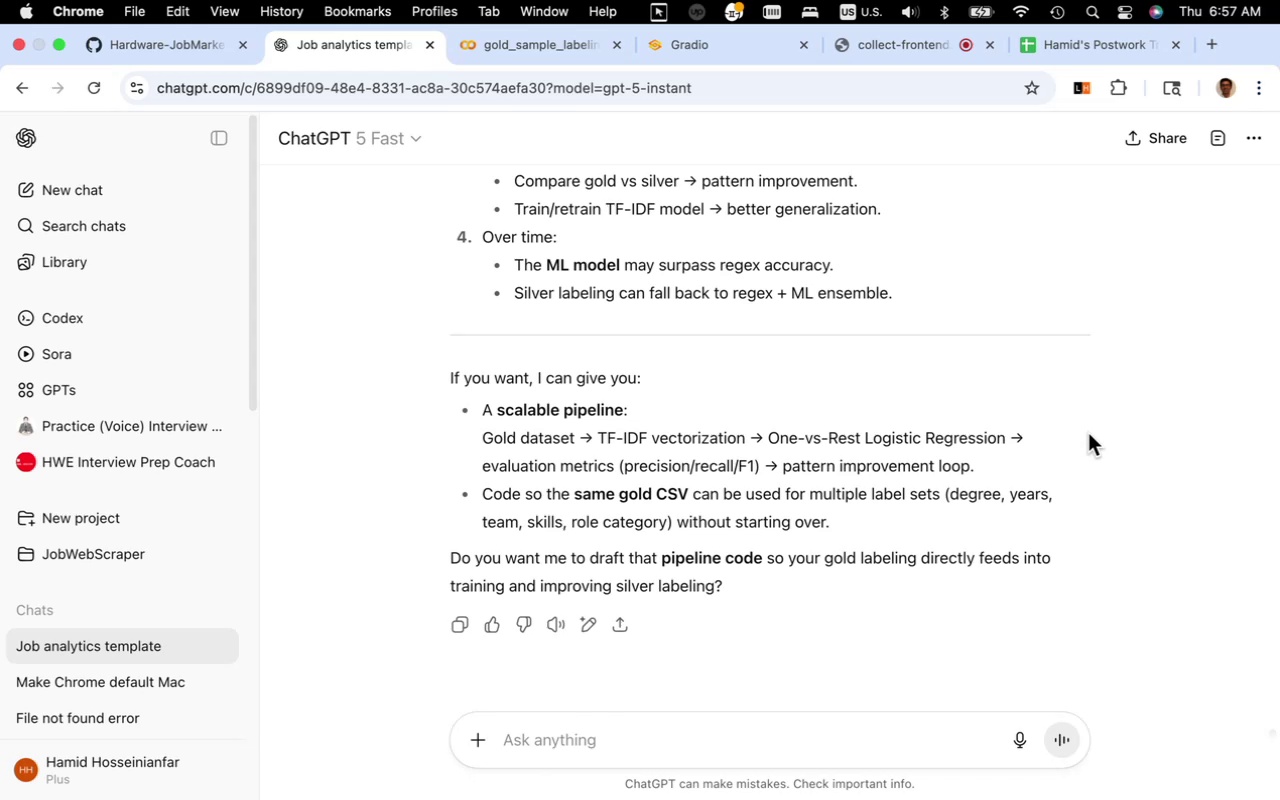 
scroll: coordinate [1088, 433], scroll_direction: down, amount: 6.0
 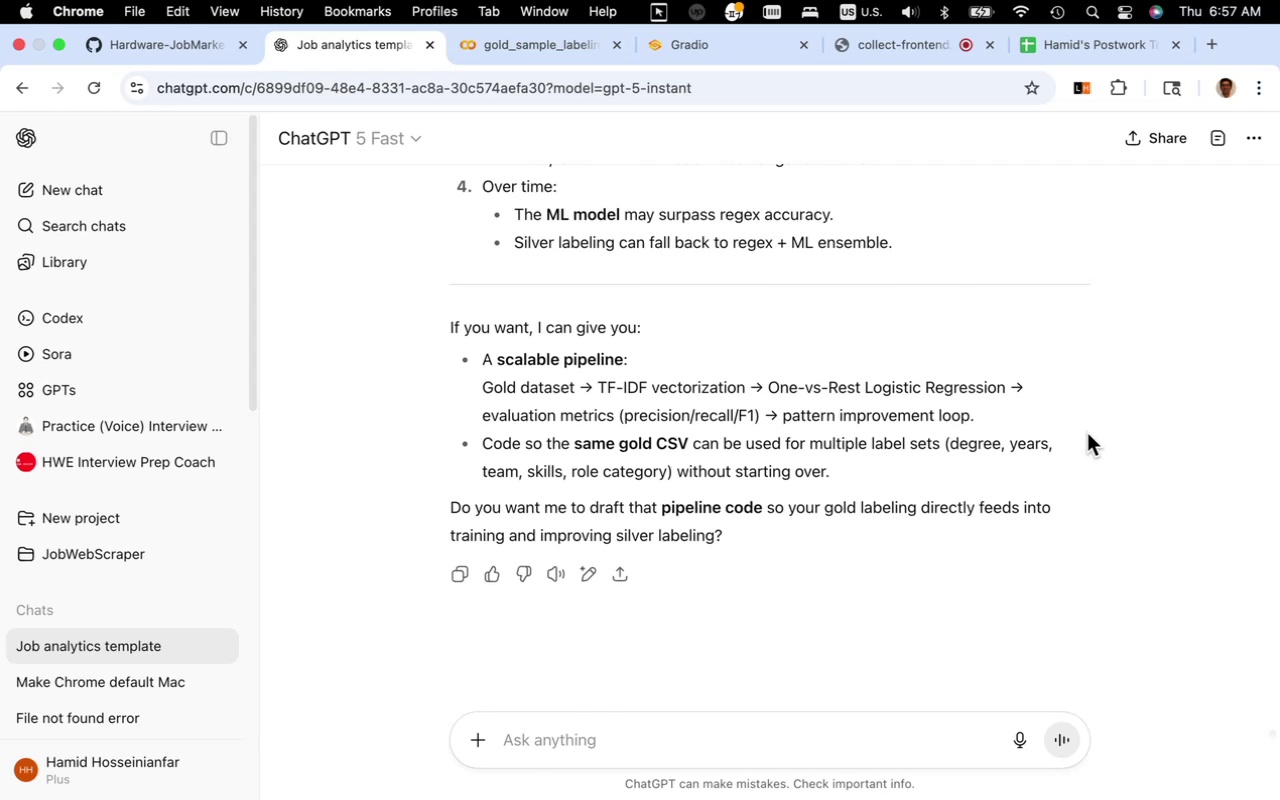 
wait(11.4)
 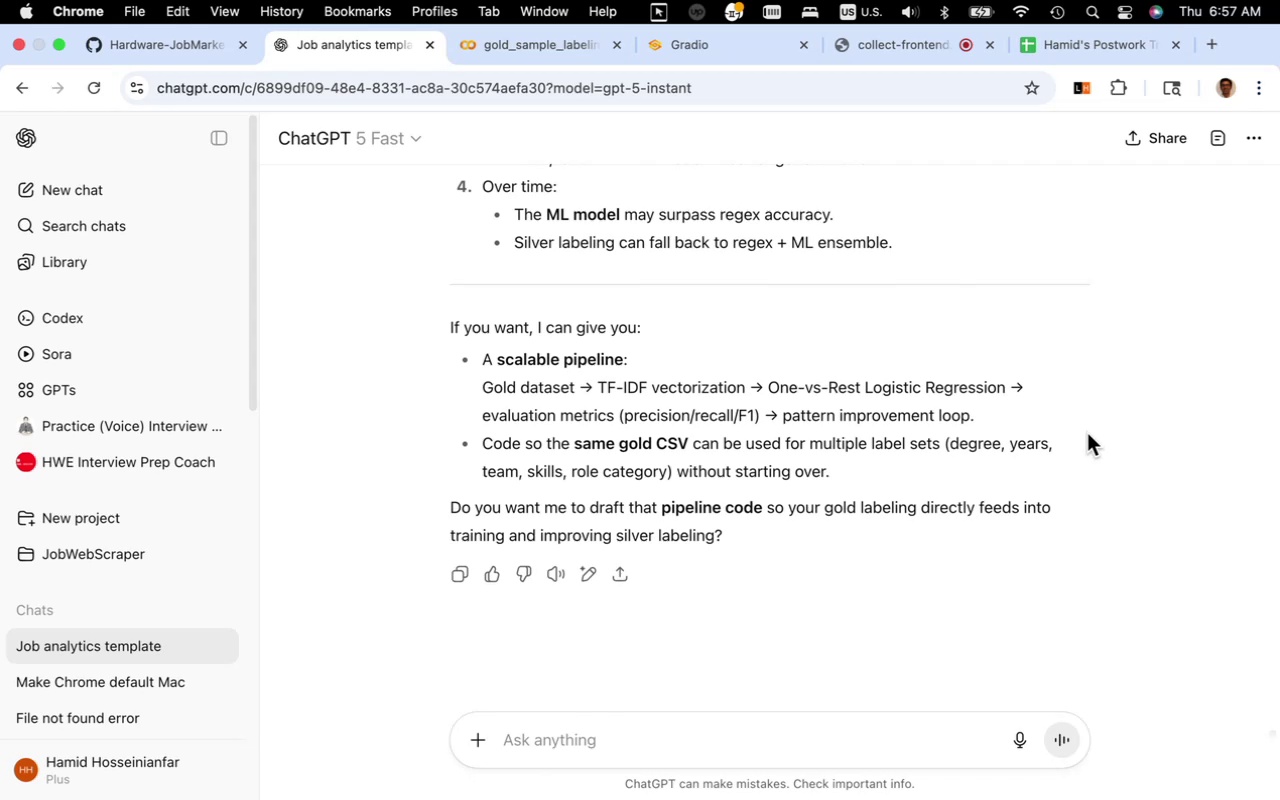 
scroll: coordinate [1069, 442], scroll_direction: down, amount: 4.0
 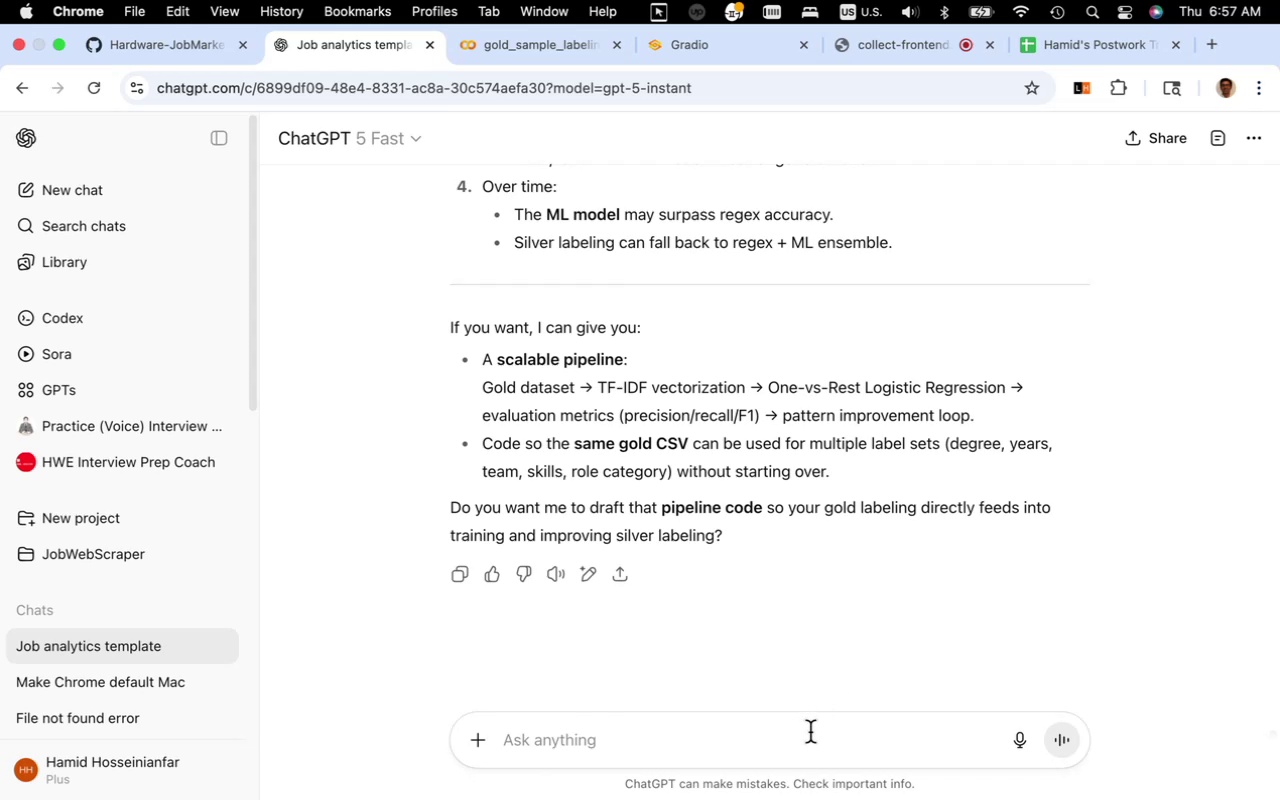 
wait(5.81)
 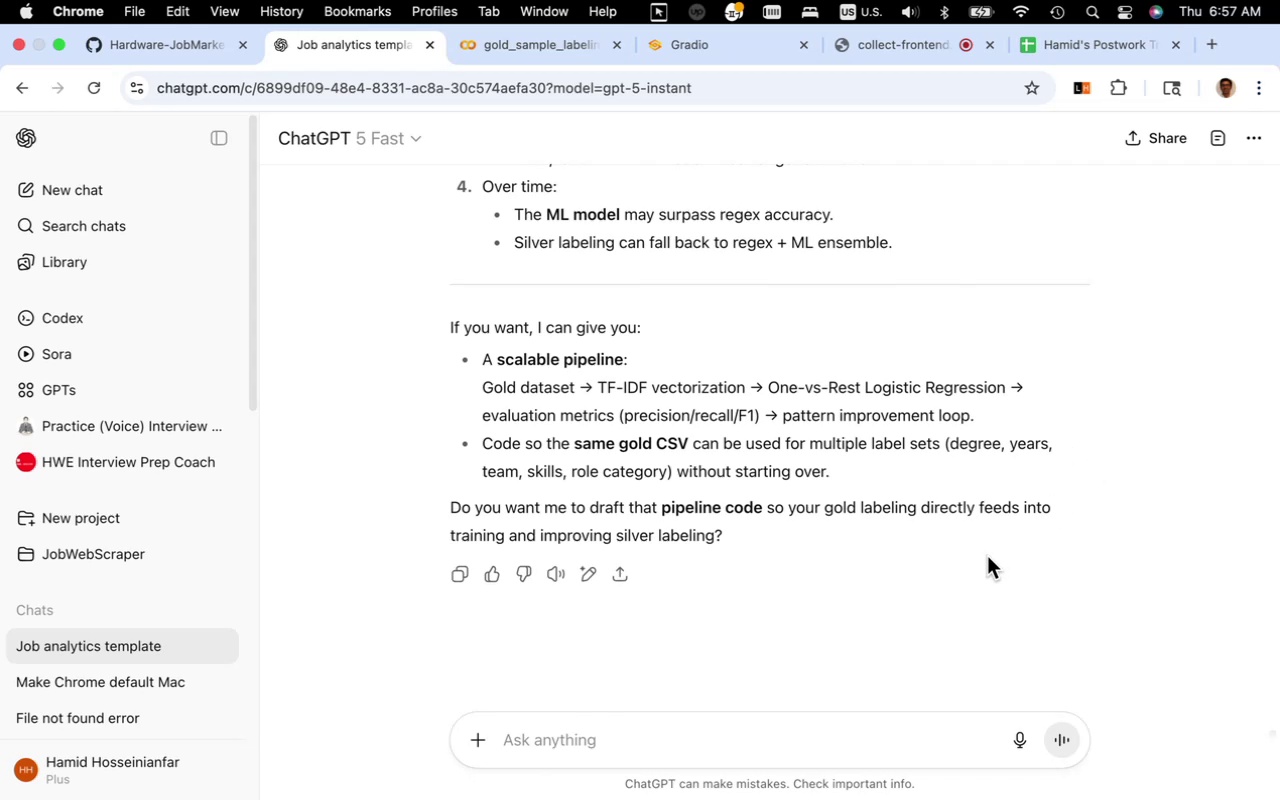 
left_click([810, 732])
 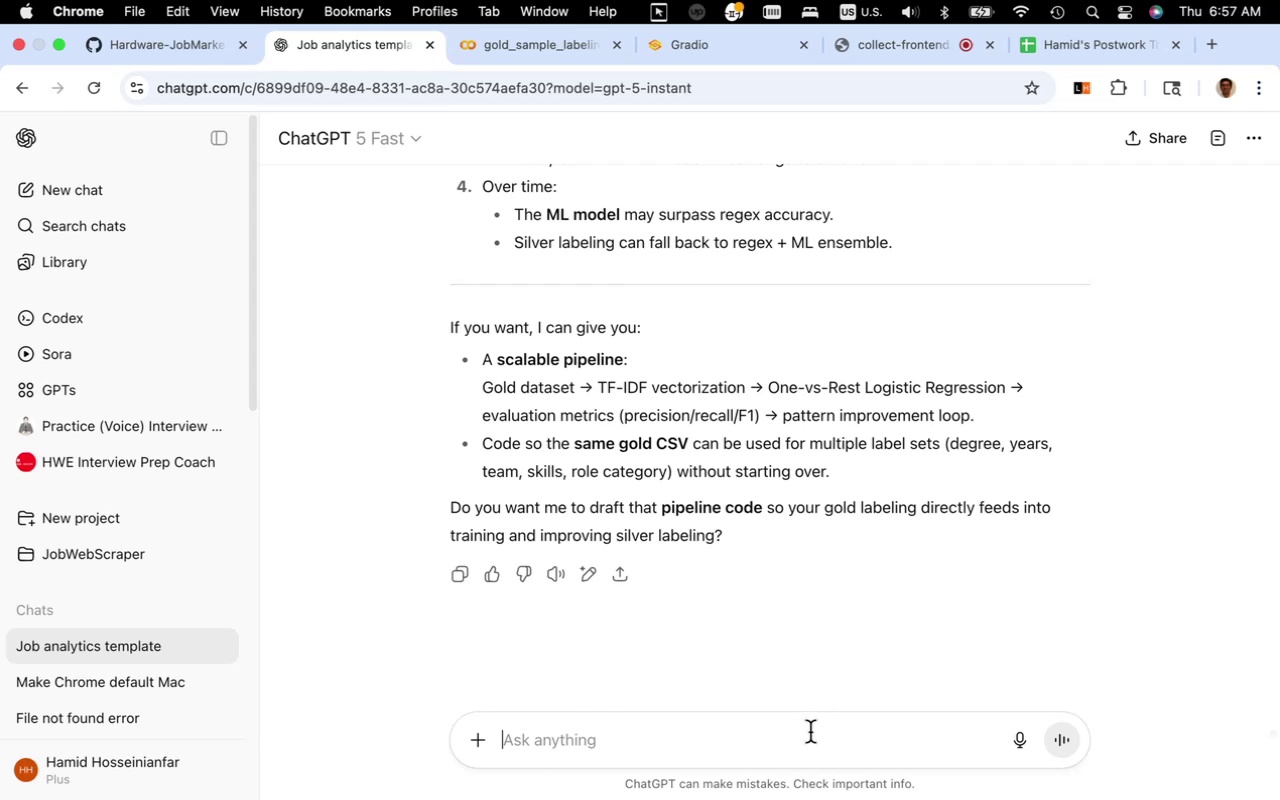 
wait(6.87)
 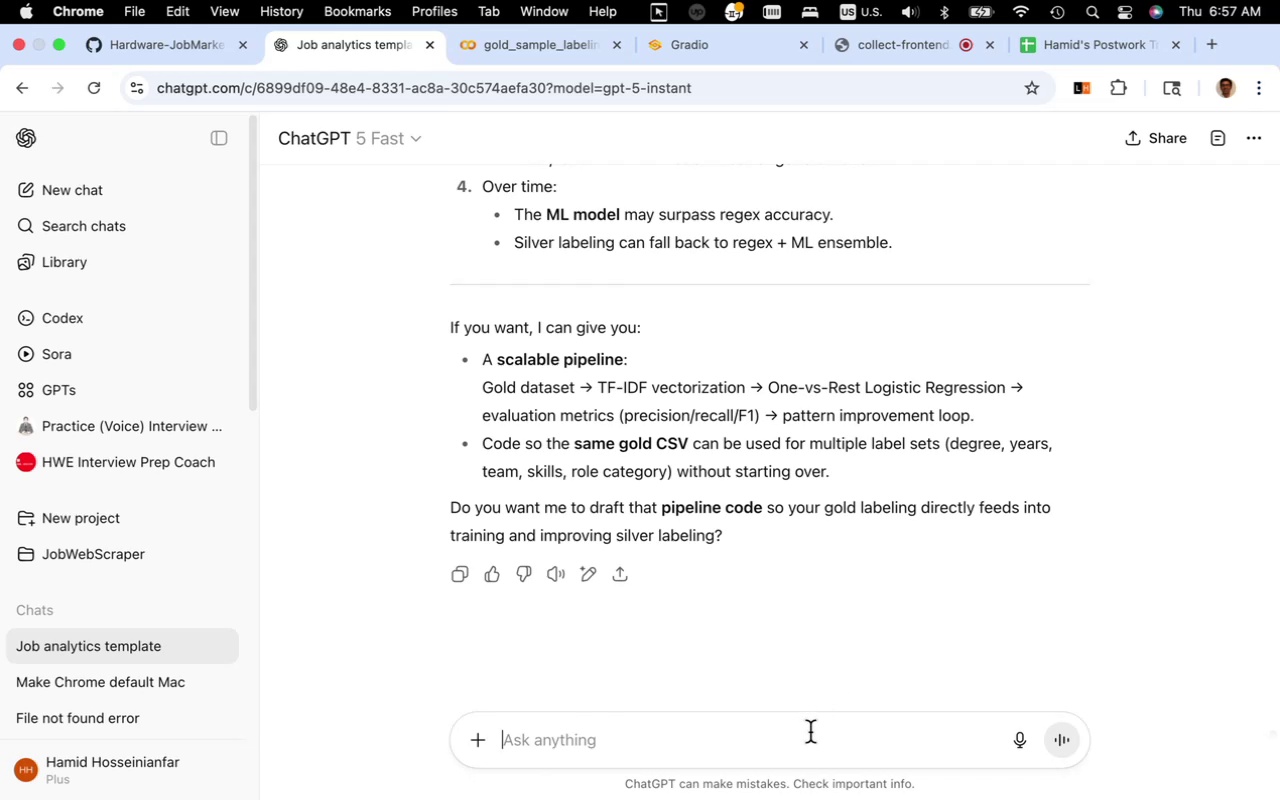 
key(Space)
 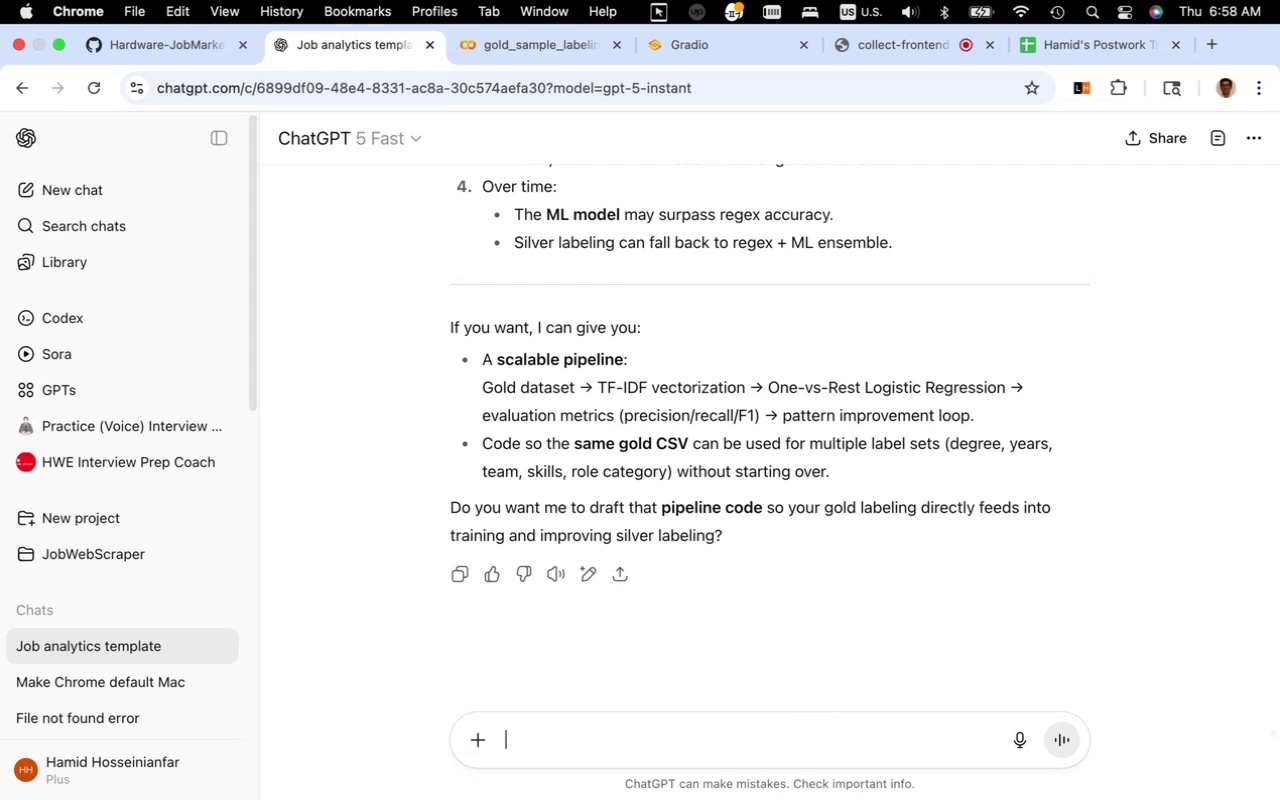 
type(yes.)
 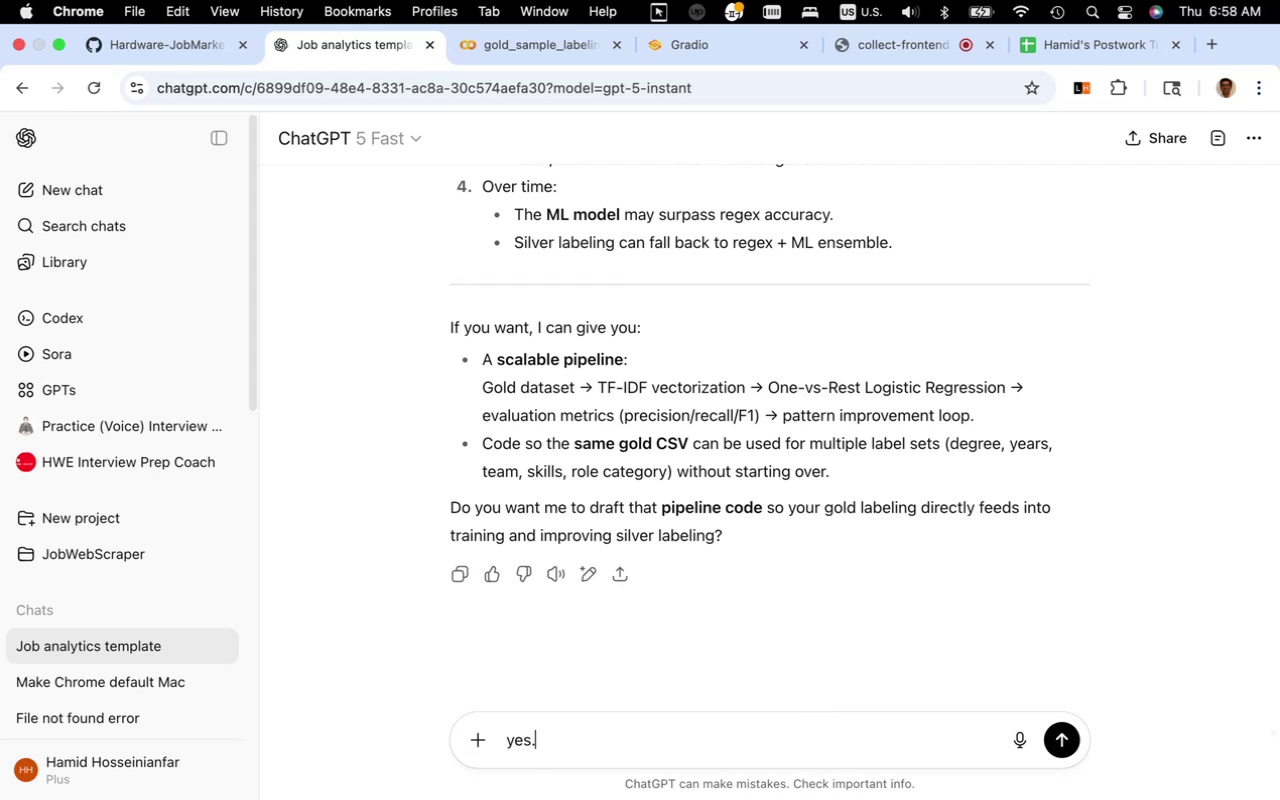 
key(Enter)
 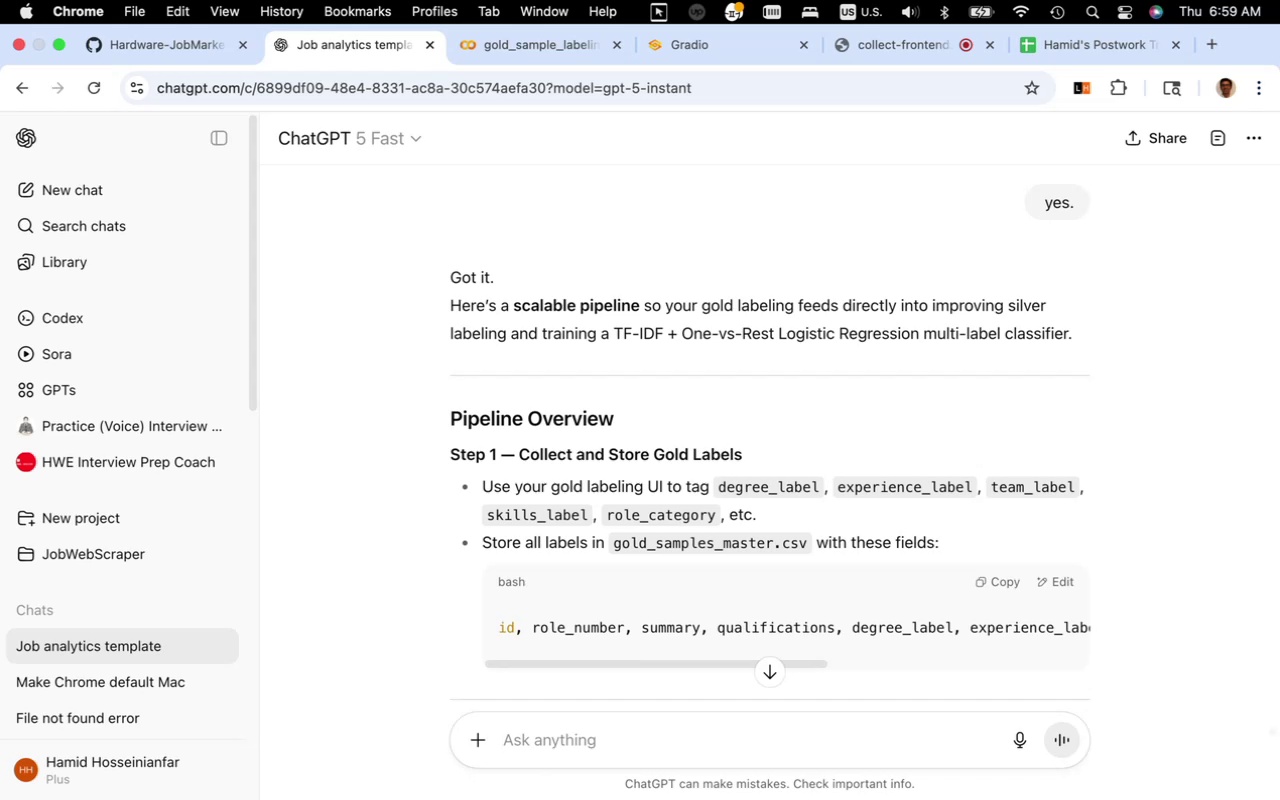 
wait(92.97)
 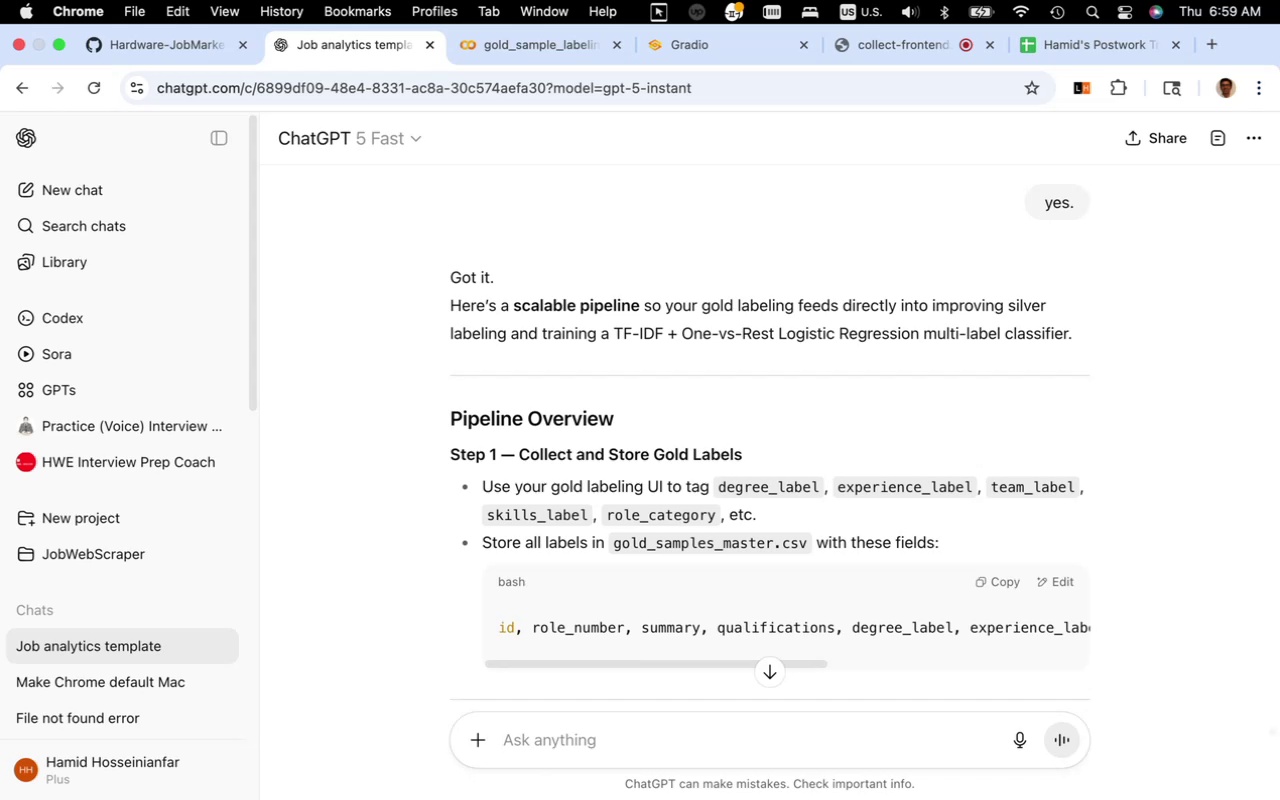 
scroll: coordinate [790, 569], scroll_direction: down, amount: 4.0
 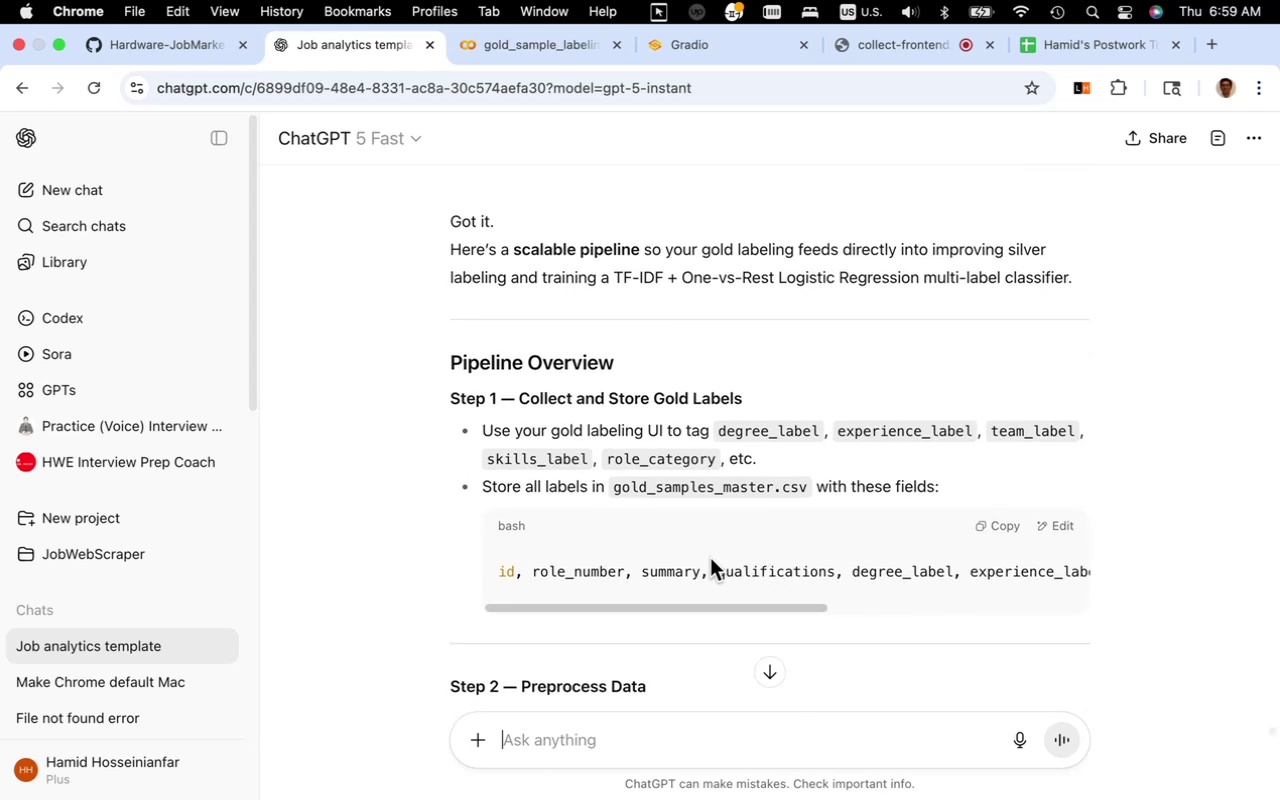 
wait(7.94)
 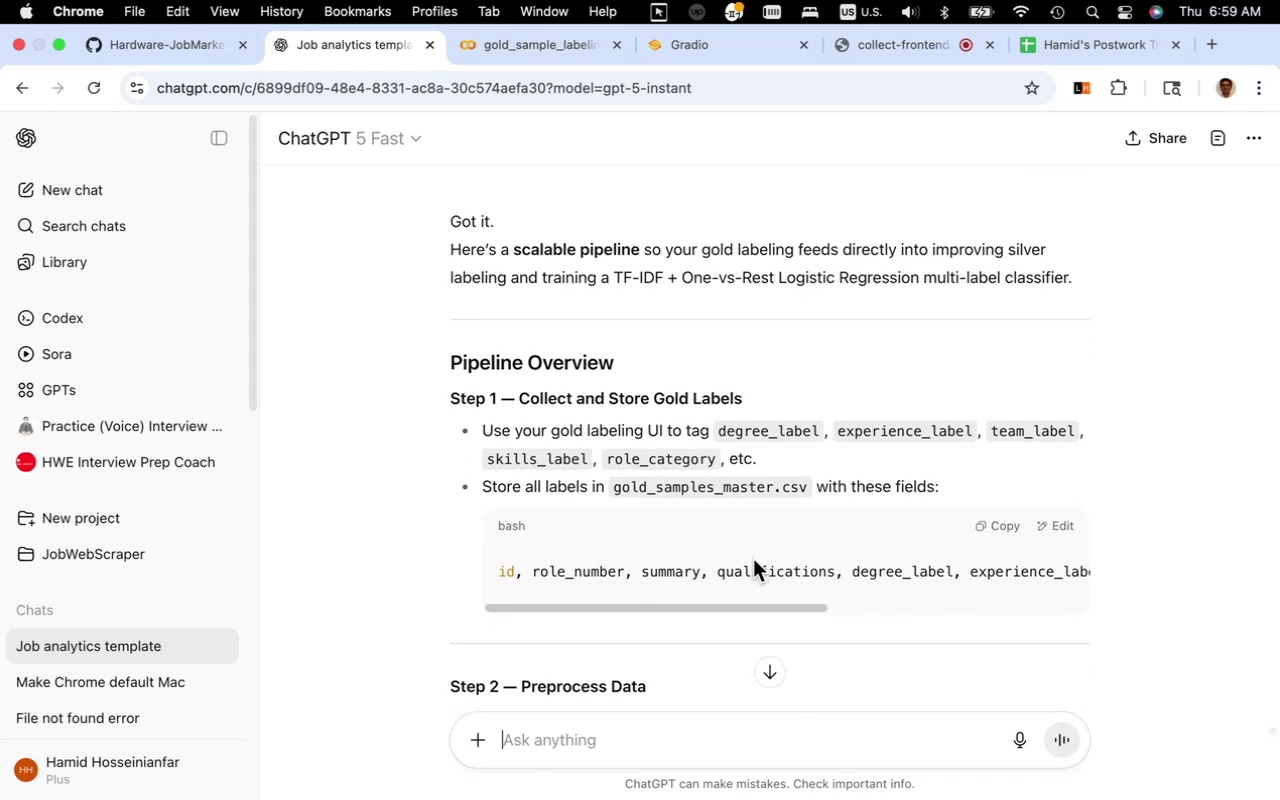 
scroll: coordinate [713, 543], scroll_direction: down, amount: 4.0
 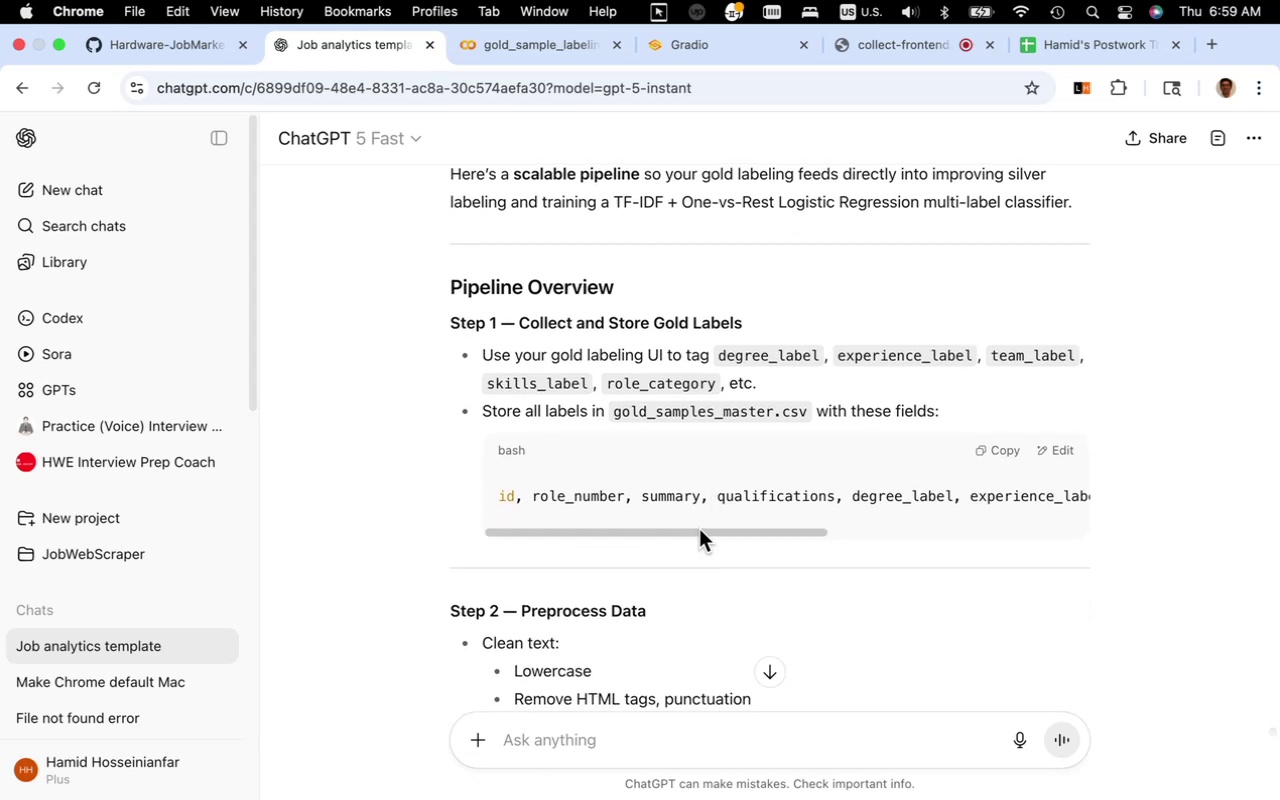 
wait(6.8)
 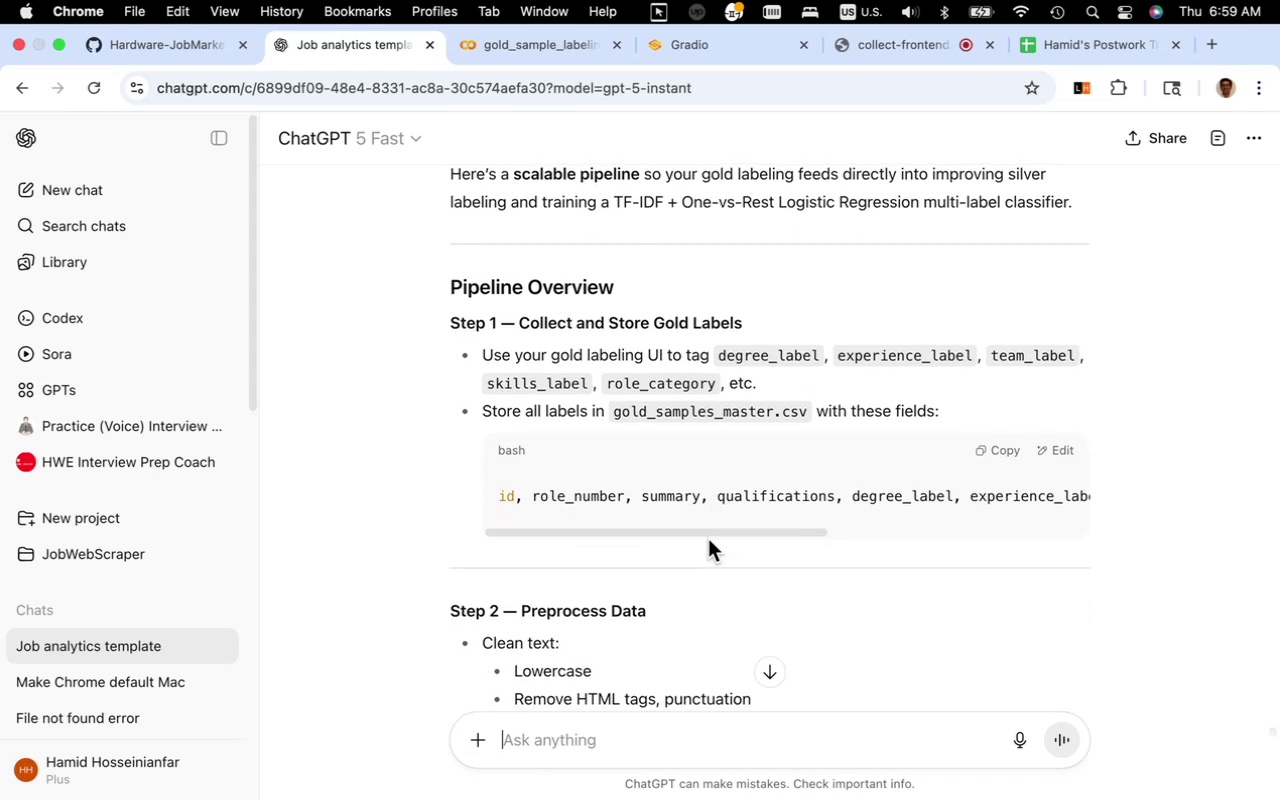 
left_click_drag(start_coordinate=[700, 532], to_coordinate=[980, 525])
 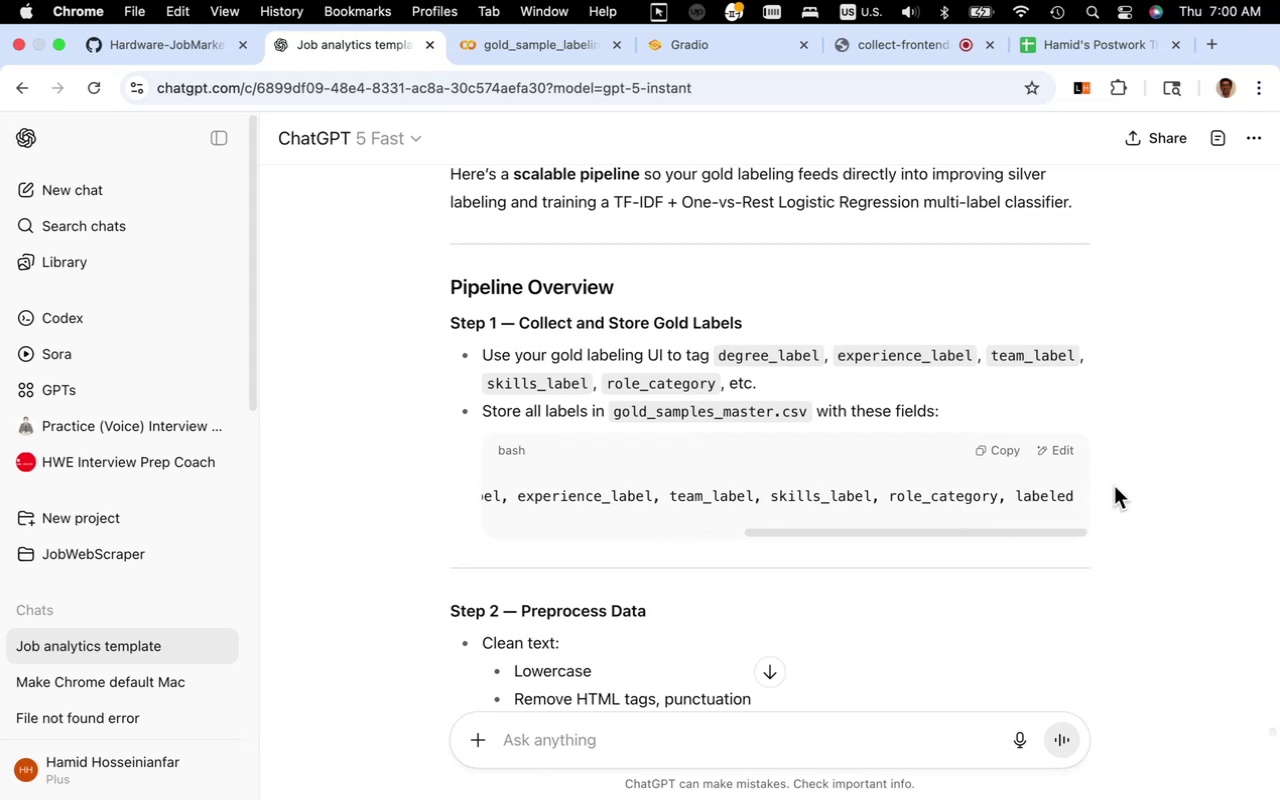 
scroll: coordinate [1114, 486], scroll_direction: down, amount: 6.0
 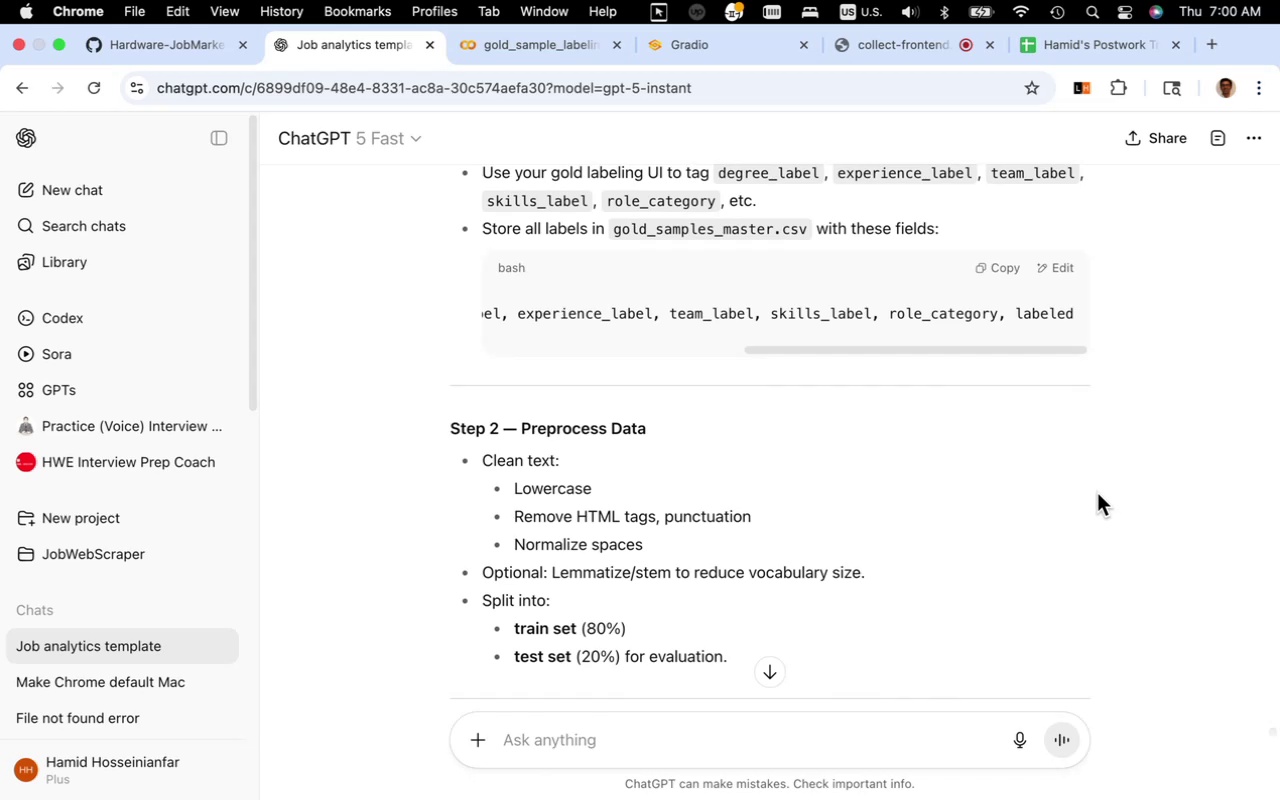 
wait(13.15)
 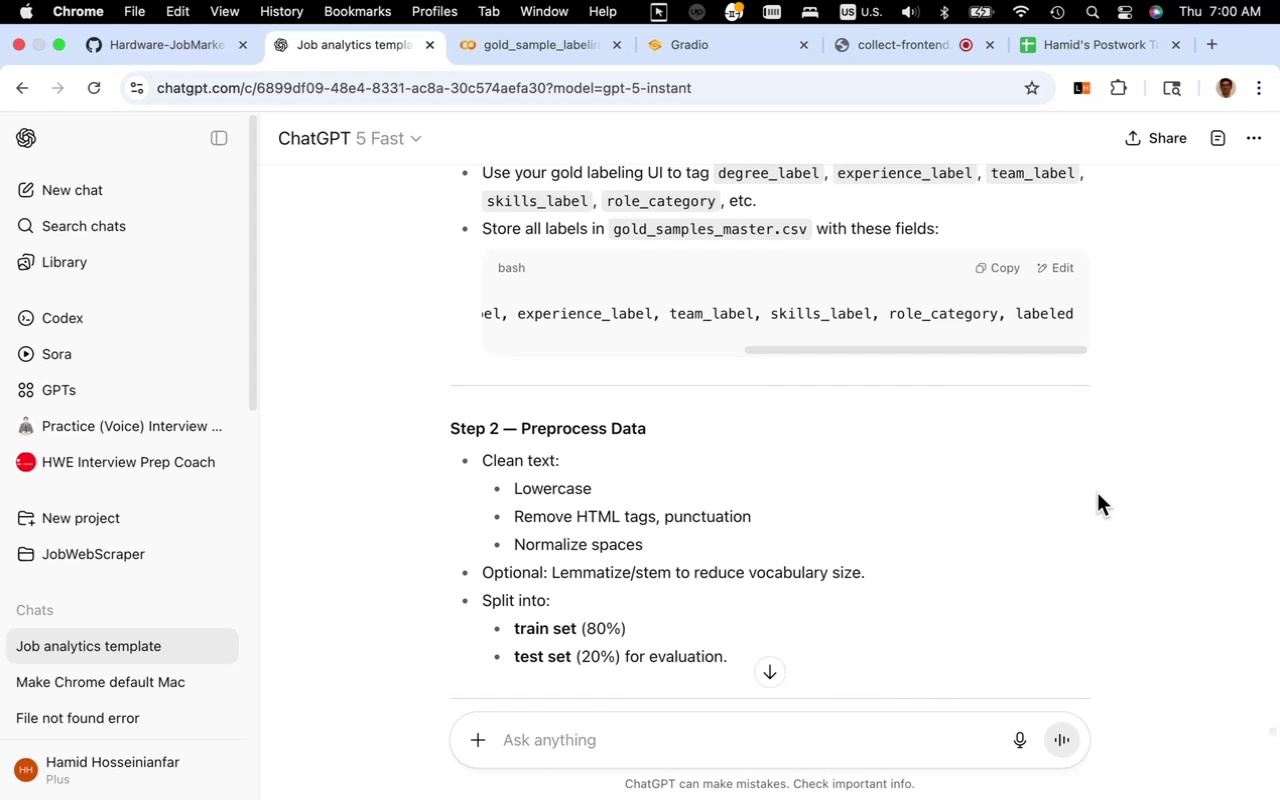 
scroll: coordinate [1080, 495], scroll_direction: down, amount: 15.0
 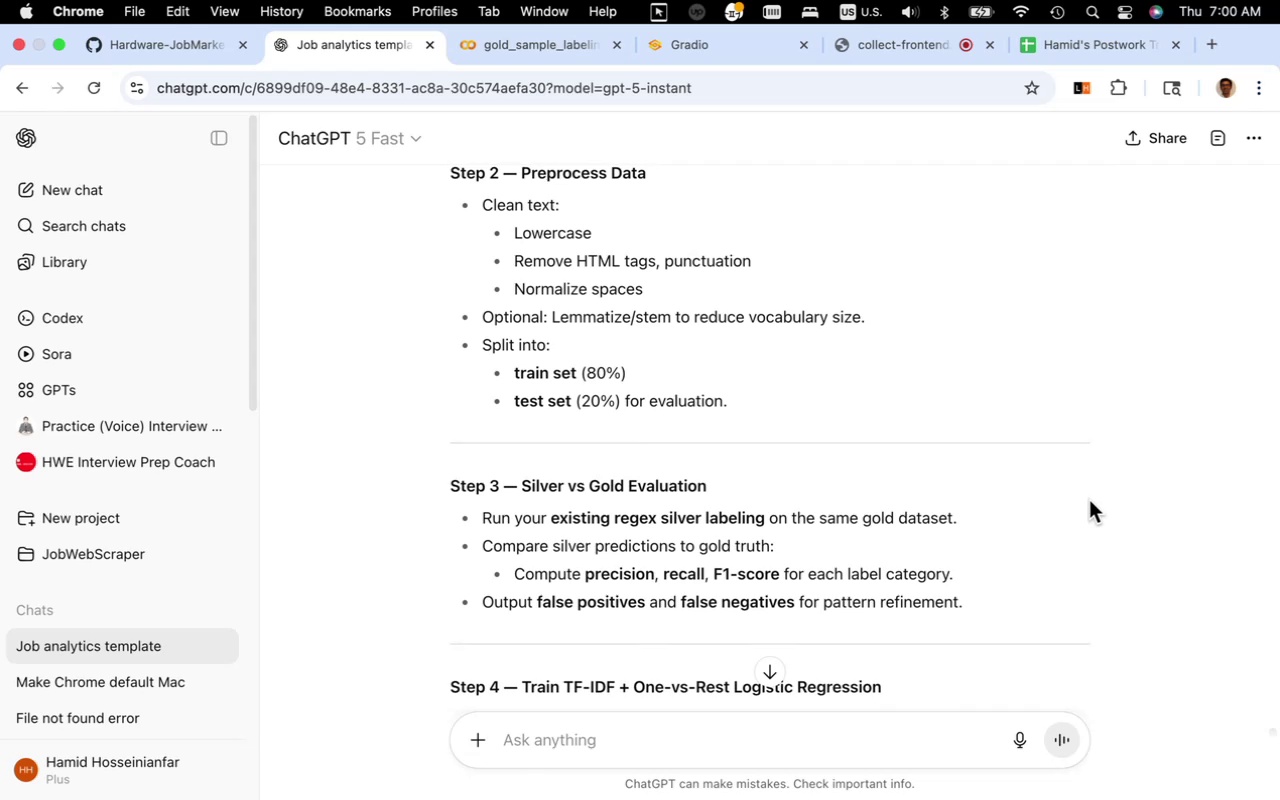 
wait(8.86)
 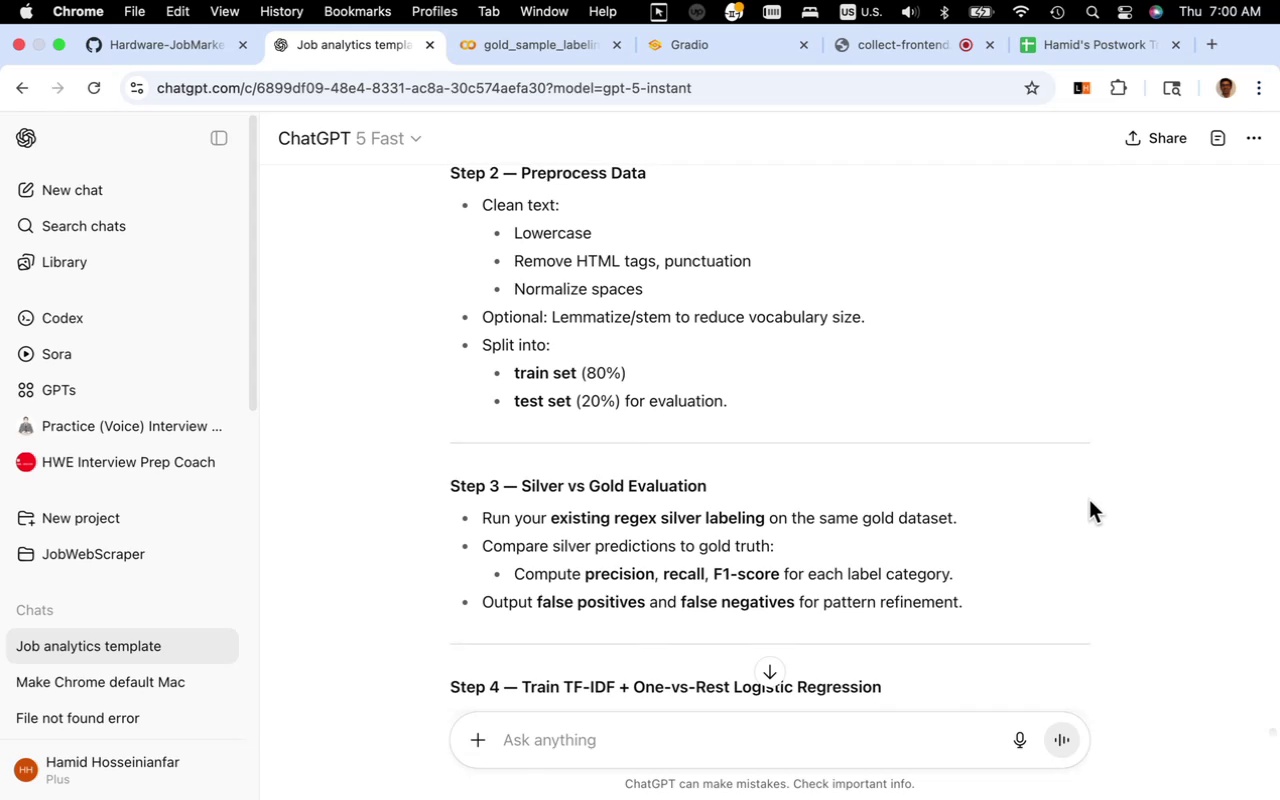 
scroll: coordinate [1064, 508], scroll_direction: down, amount: 6.0
 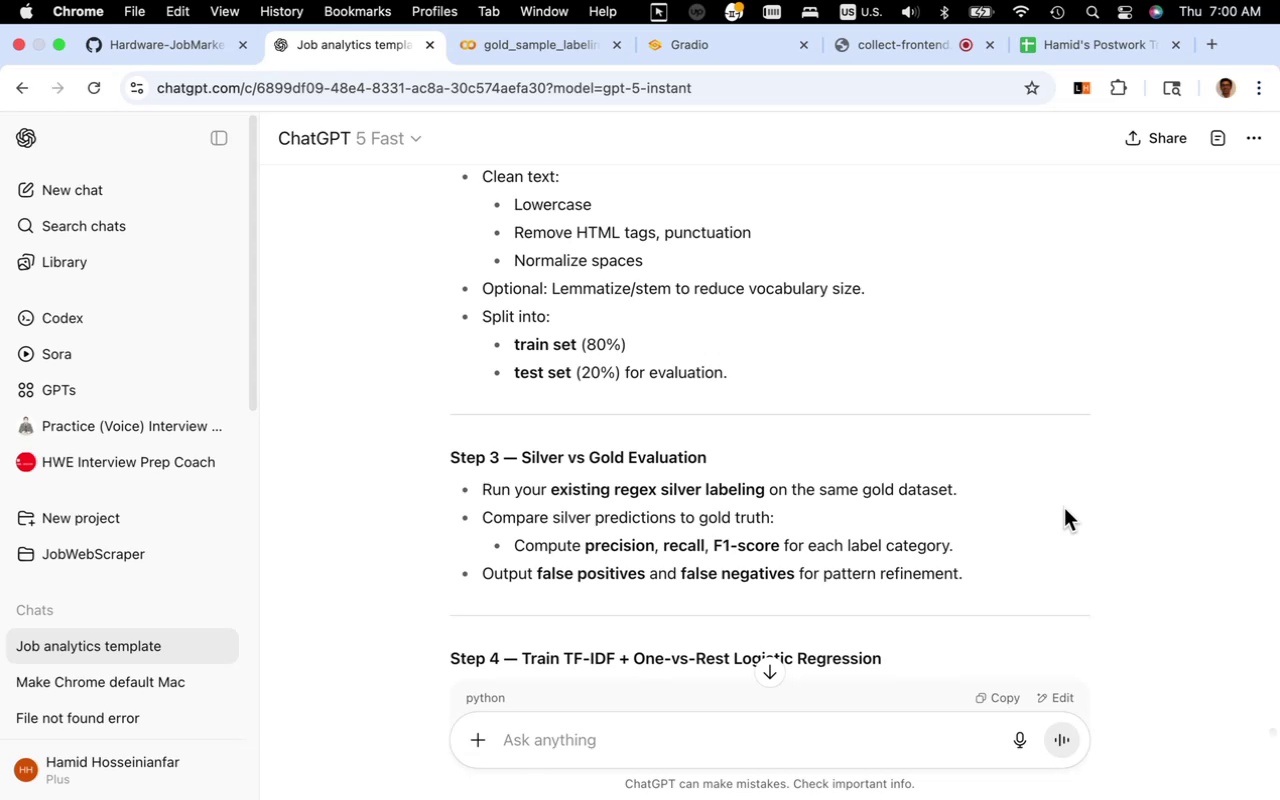 
wait(8.0)
 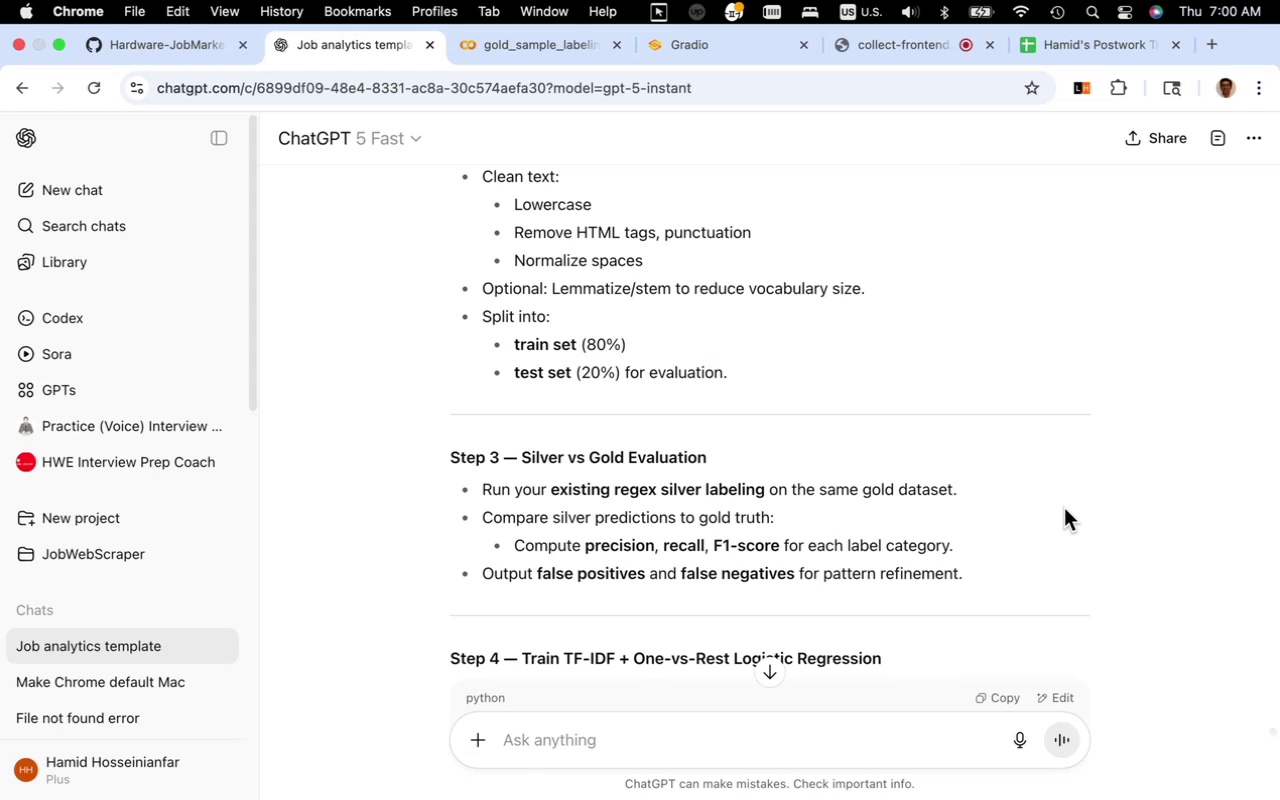 
scroll: coordinate [1099, 501], scroll_direction: down, amount: 24.0
 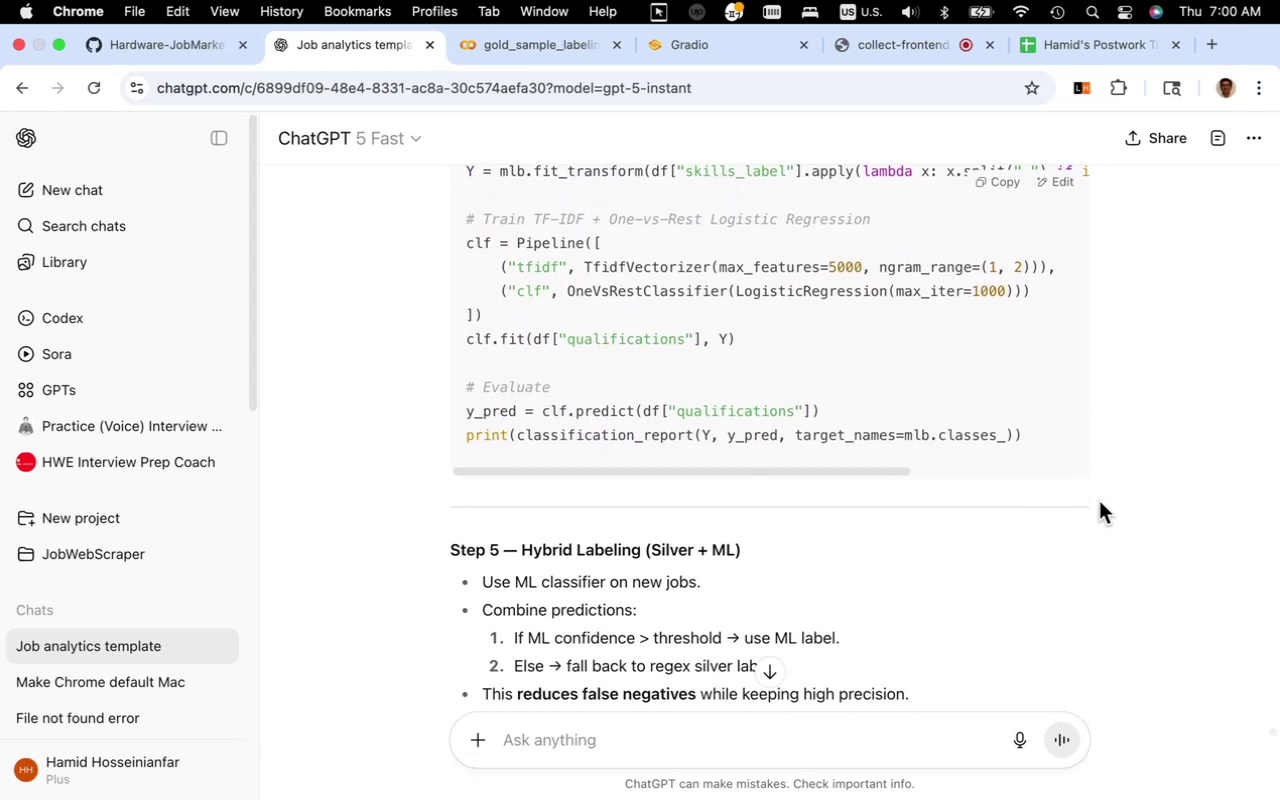 
scroll: coordinate [1099, 501], scroll_direction: down, amount: 5.0
 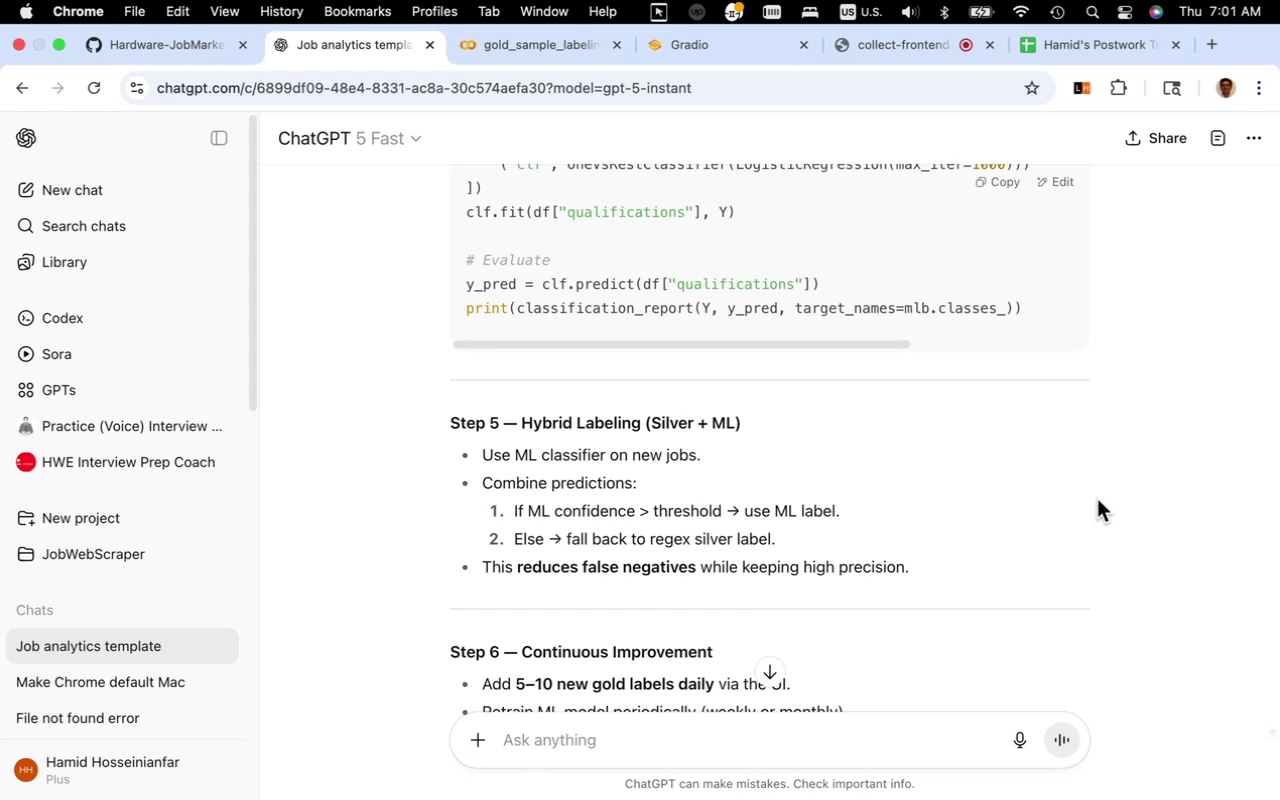 
wait(17.4)
 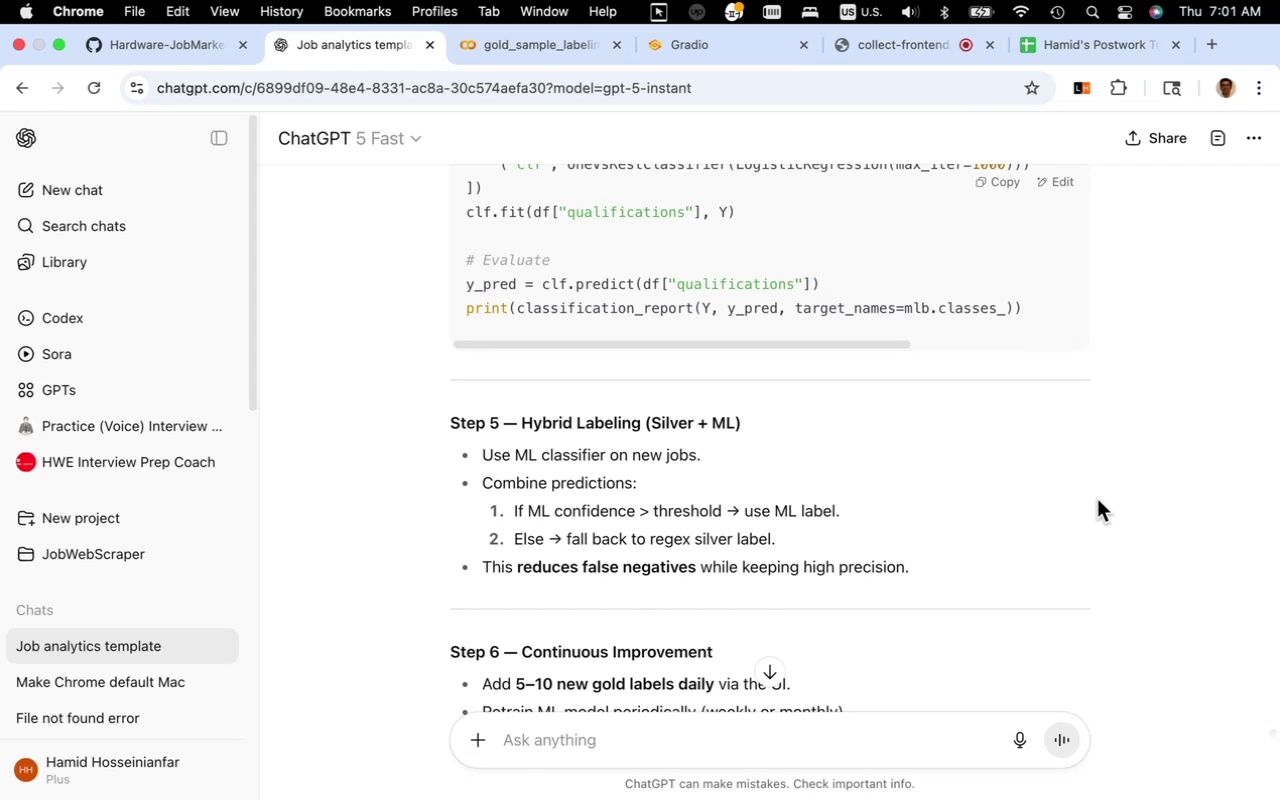 
scroll: coordinate [1082, 499], scroll_direction: down, amount: 6.0
 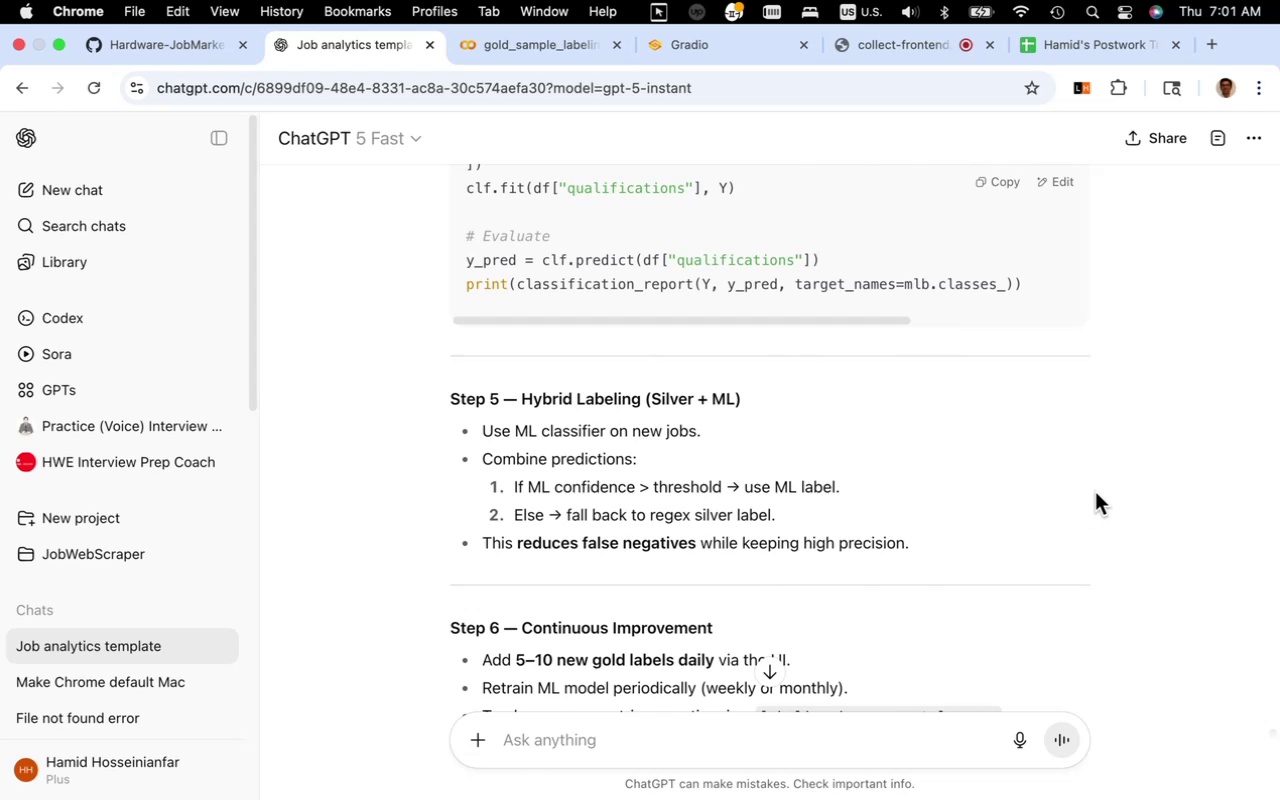 
wait(5.62)
 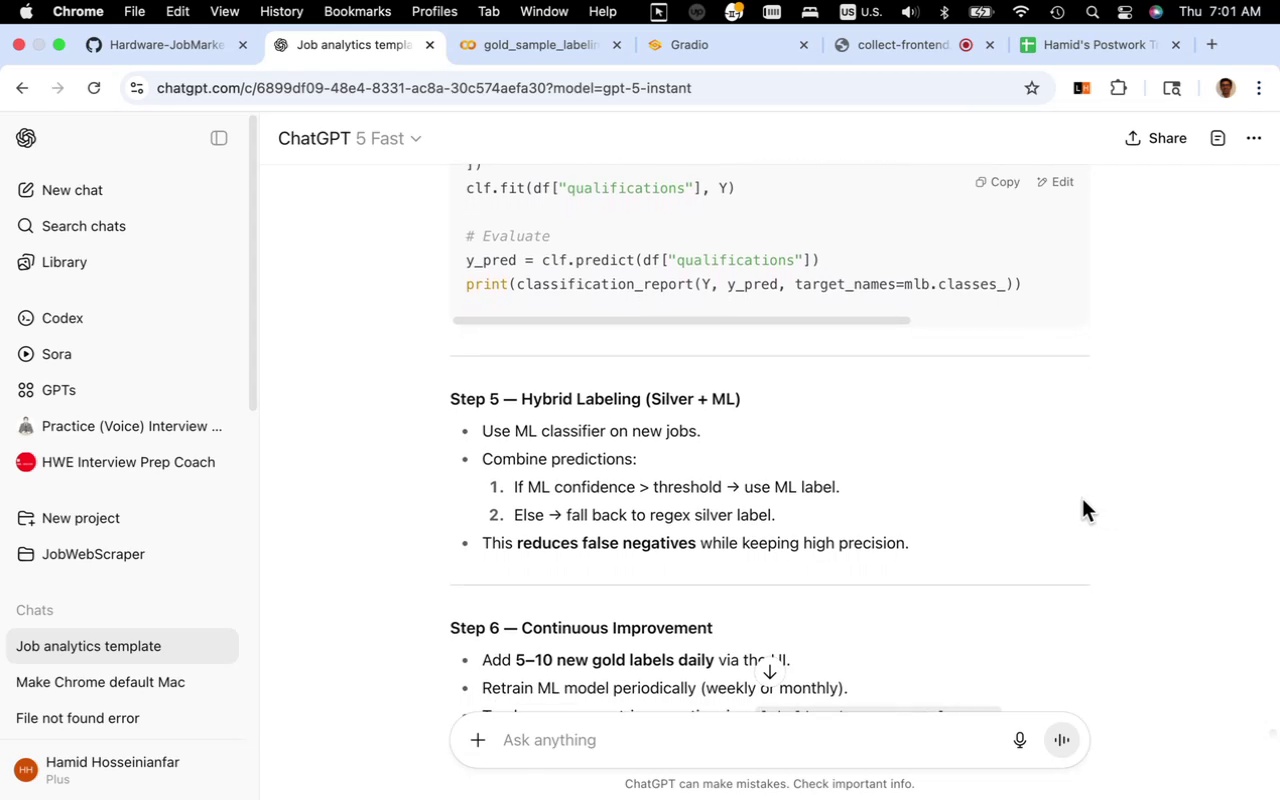 
scroll: coordinate [1094, 492], scroll_direction: down, amount: 25.0
 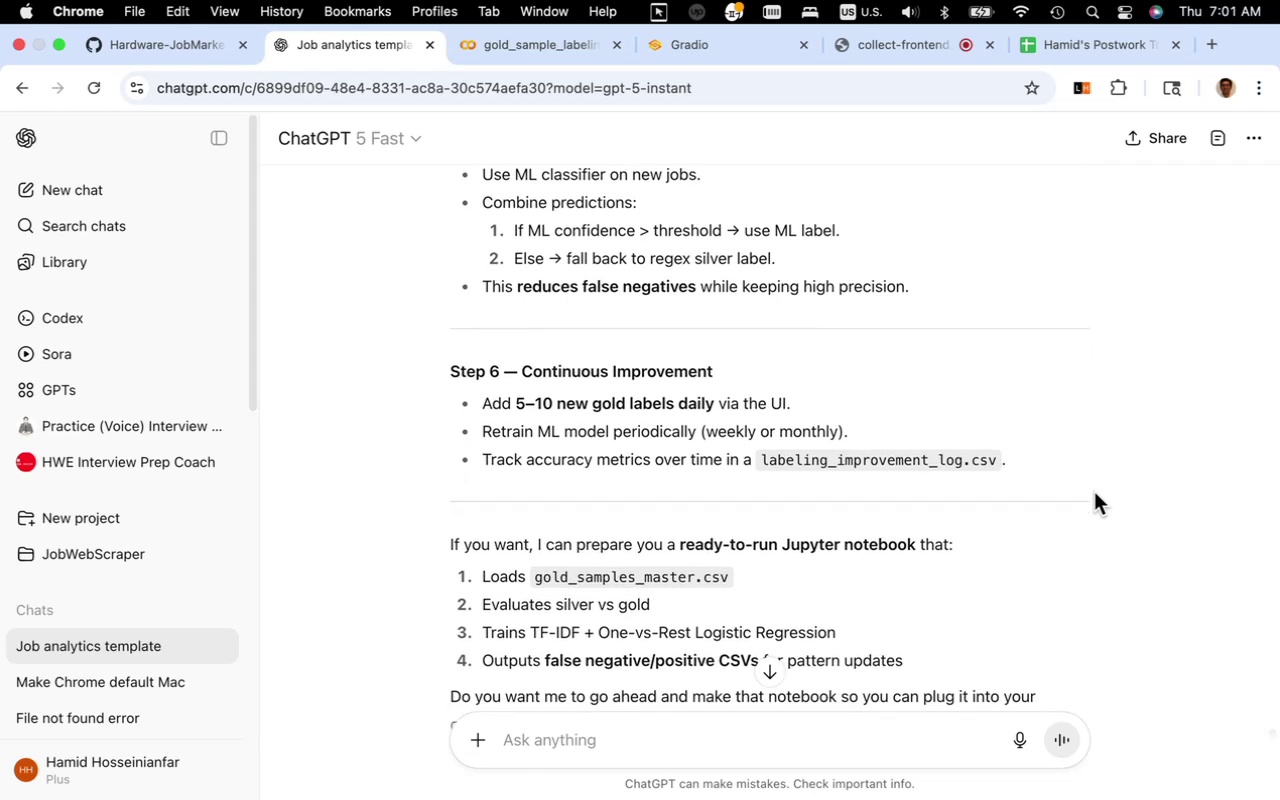 
scroll: coordinate [1094, 492], scroll_direction: down, amount: 15.0
 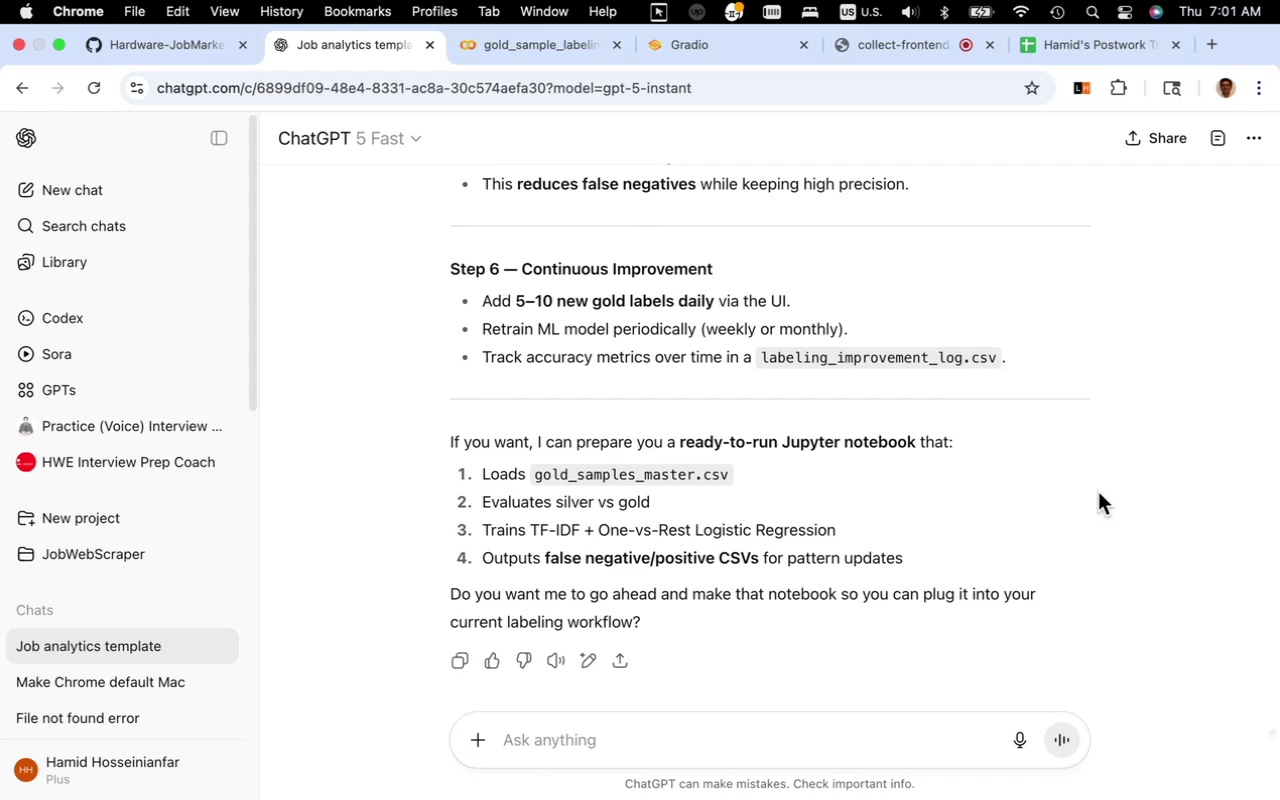 
wait(12.32)
 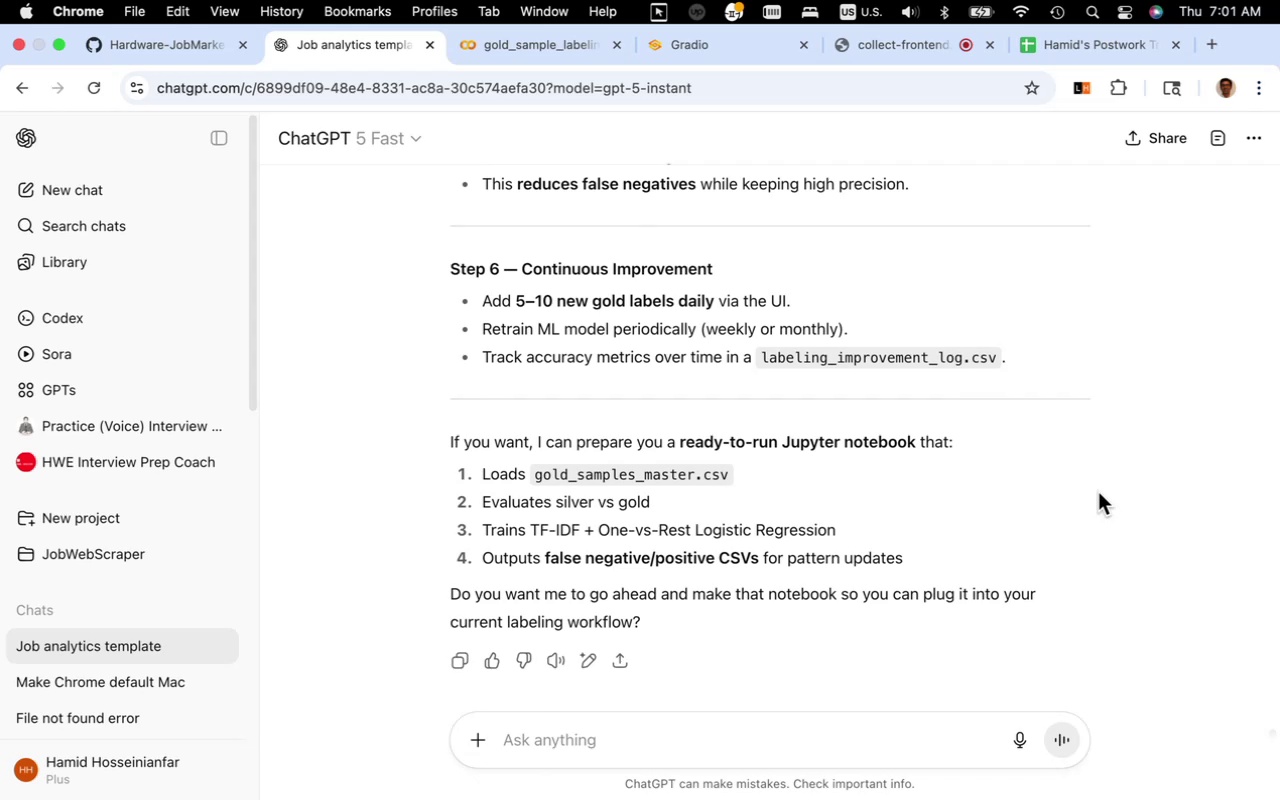 
left_click([807, 736])
 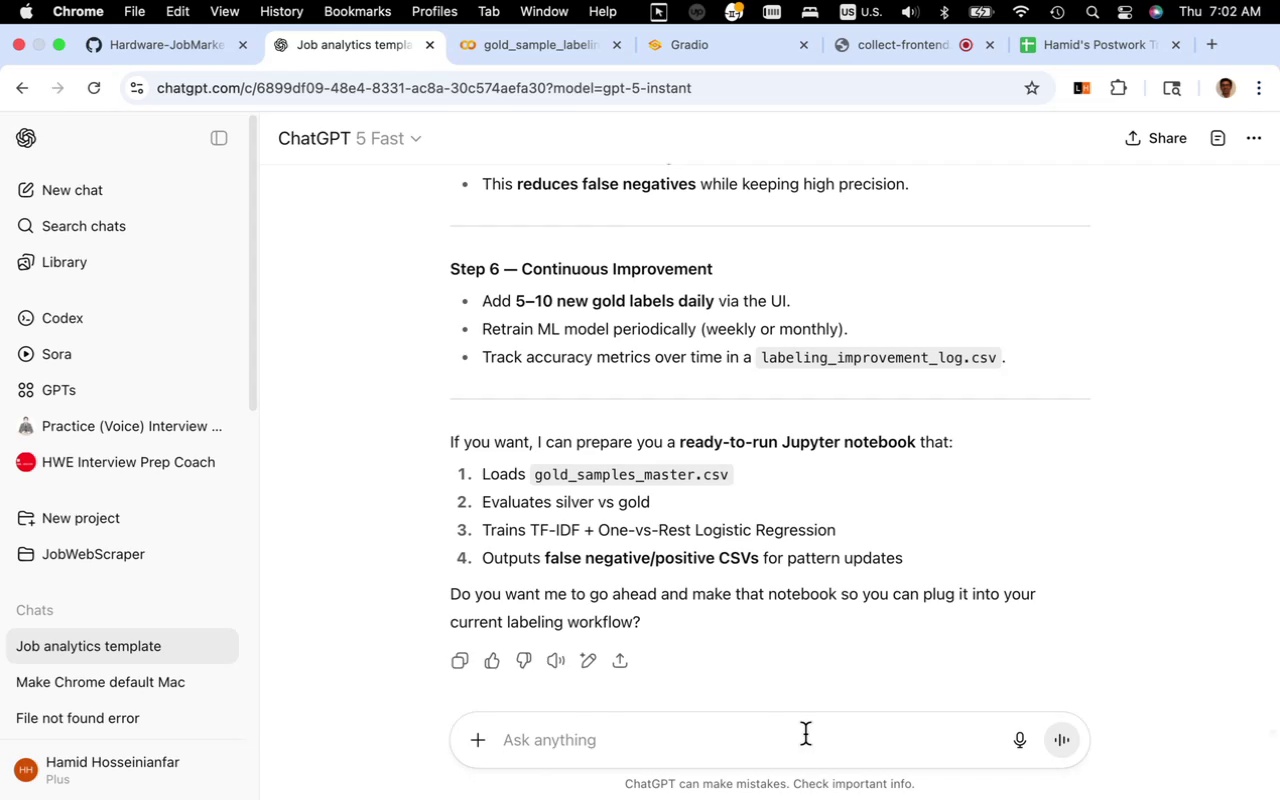 
type(yes)
 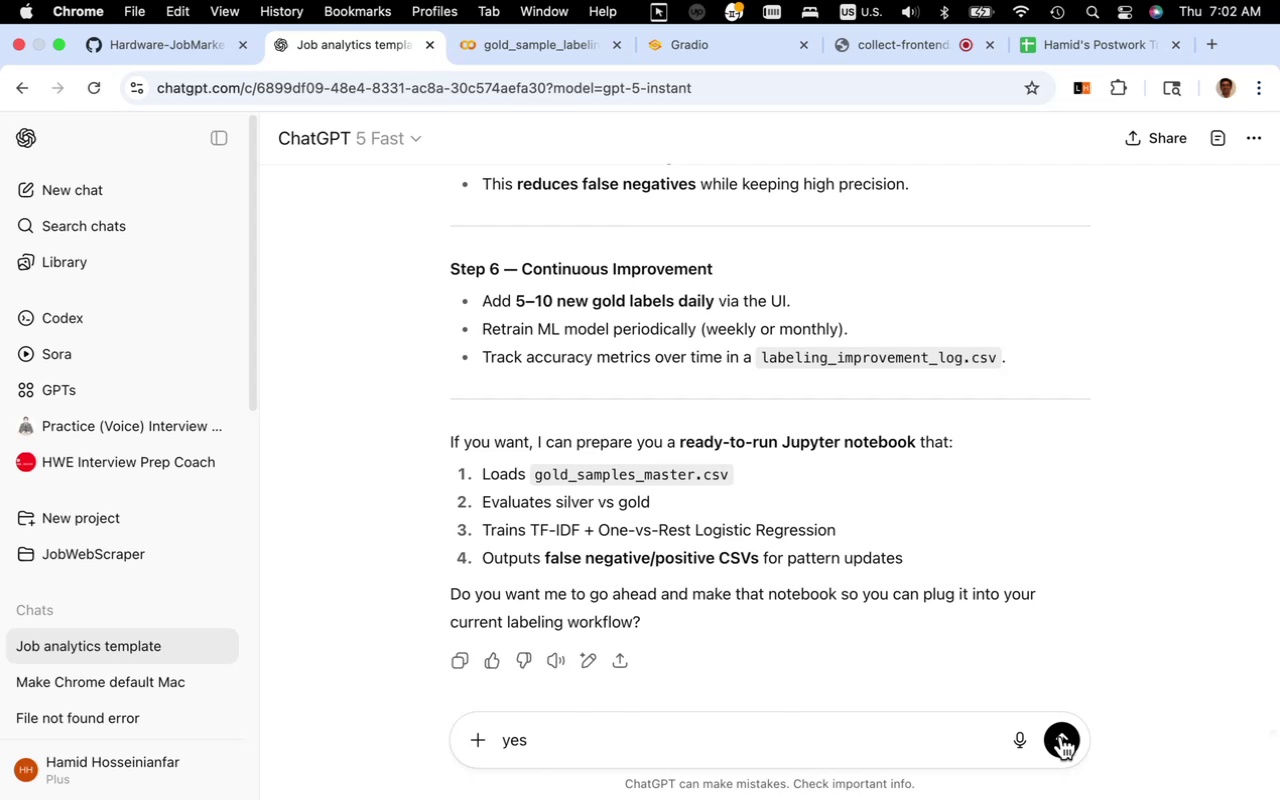 
wait(7.81)
 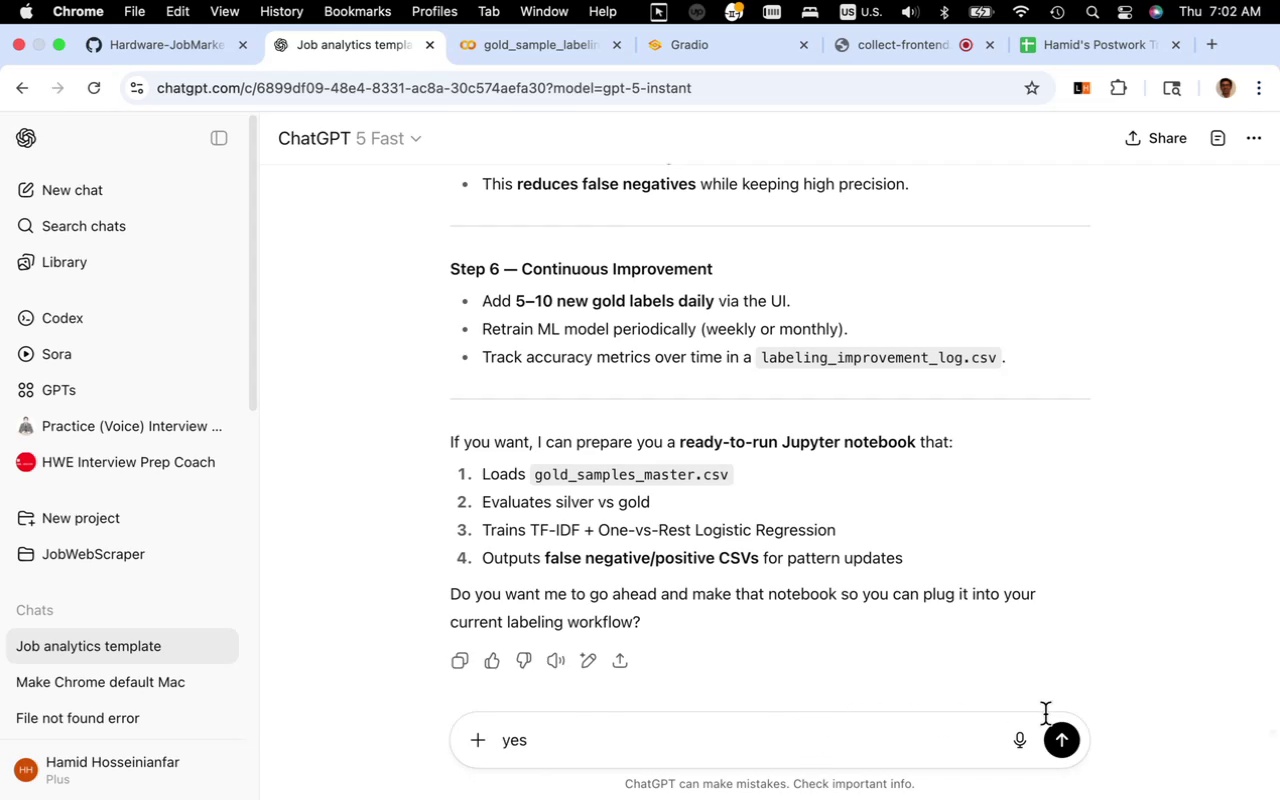 
left_click([1061, 736])
 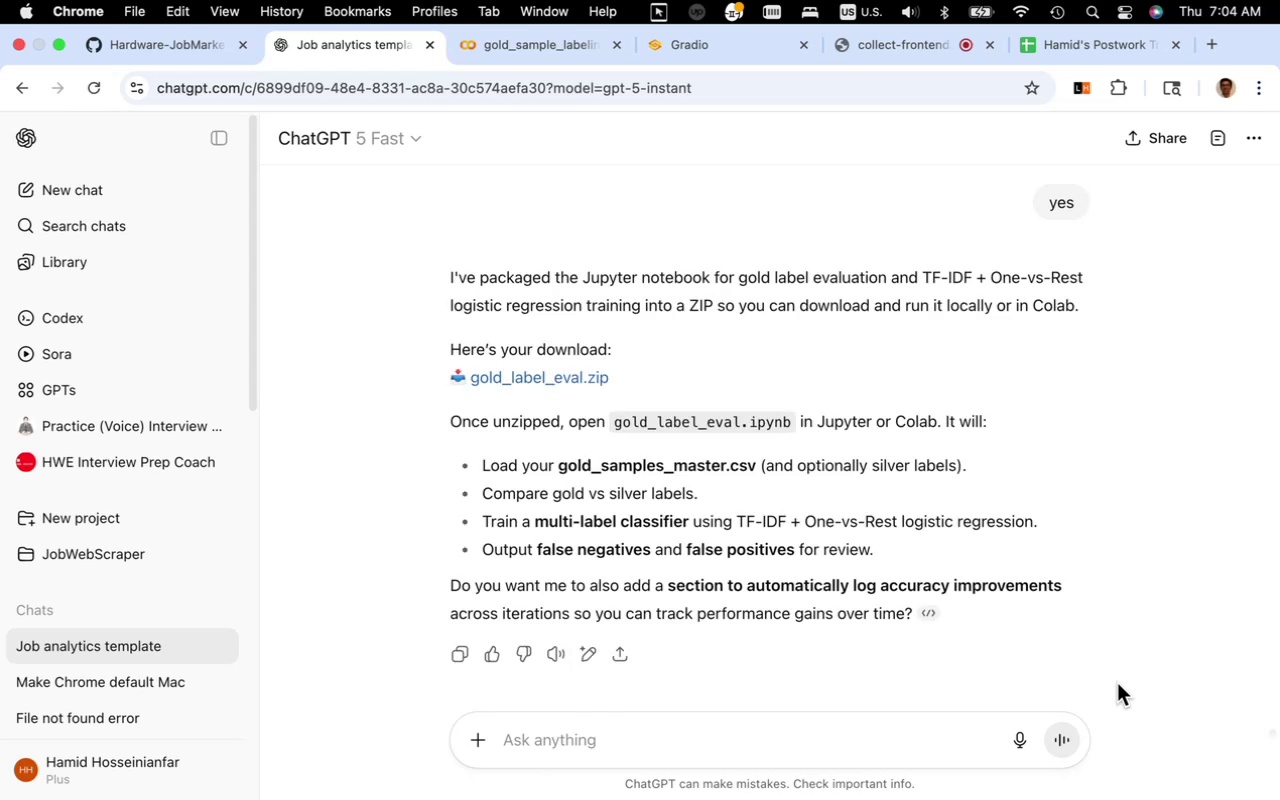 
wait(131.13)
 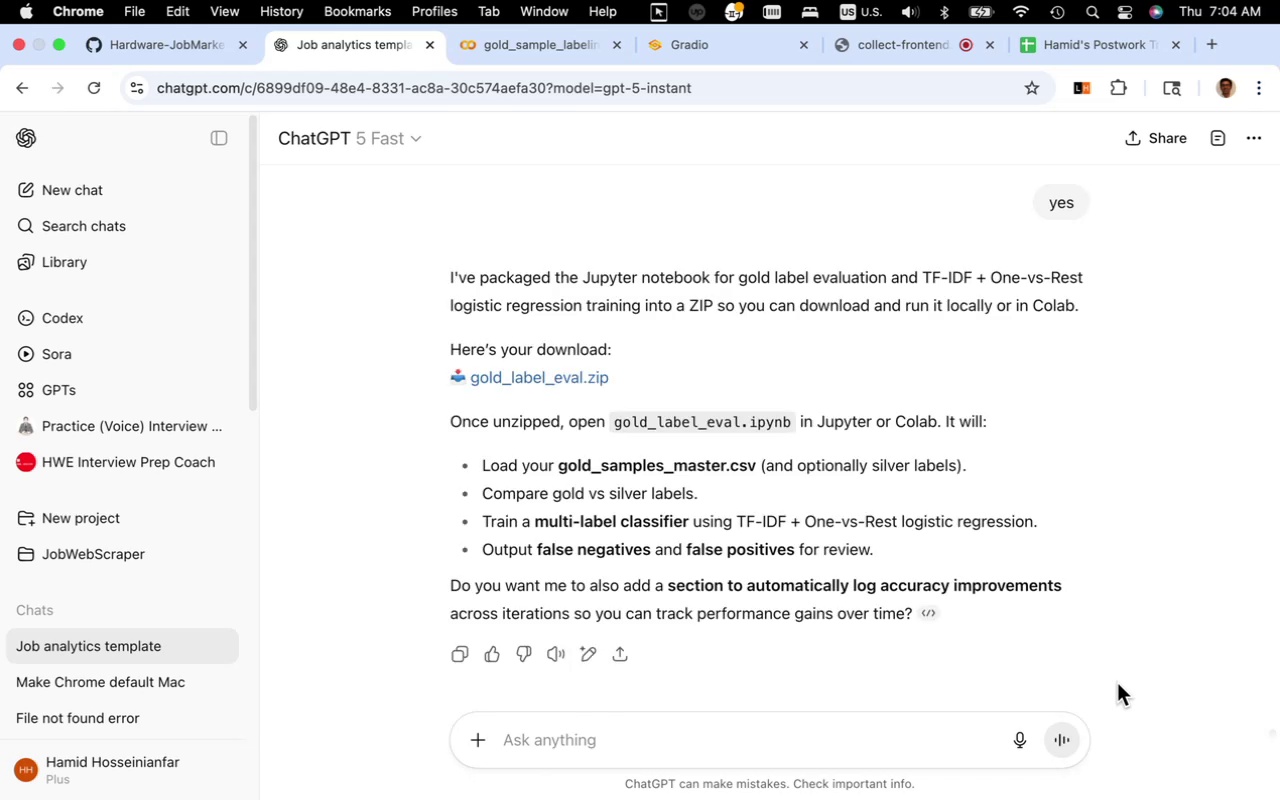 
left_click([567, 377])
 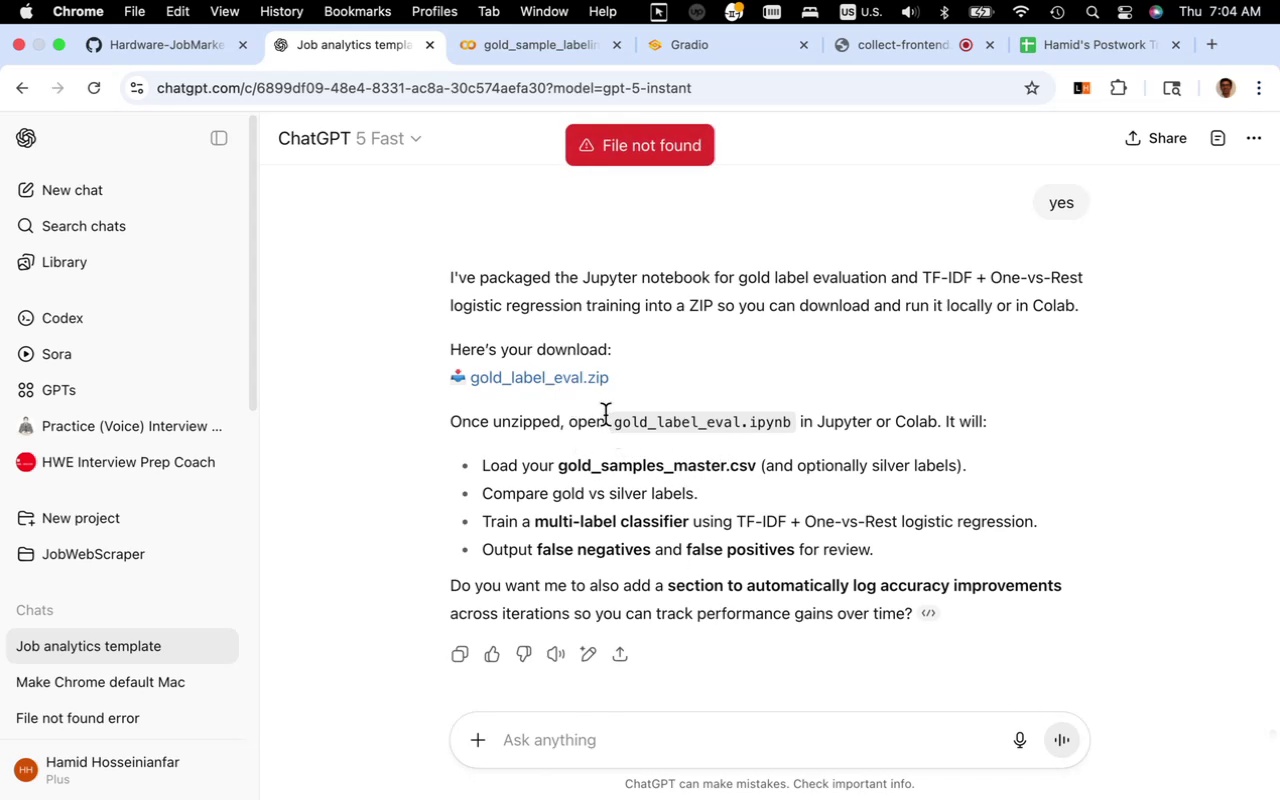 
left_click([579, 381])
 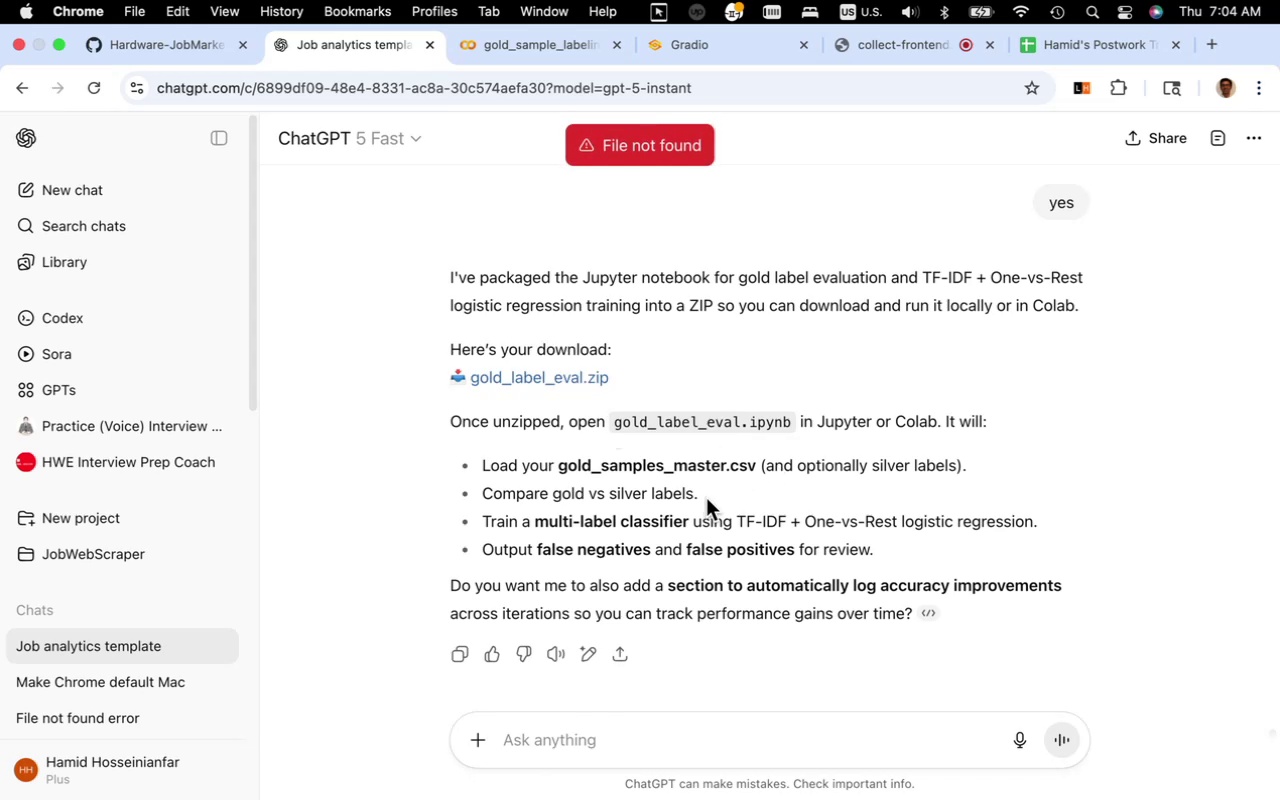 
scroll: coordinate [706, 498], scroll_direction: down, amount: 5.0
 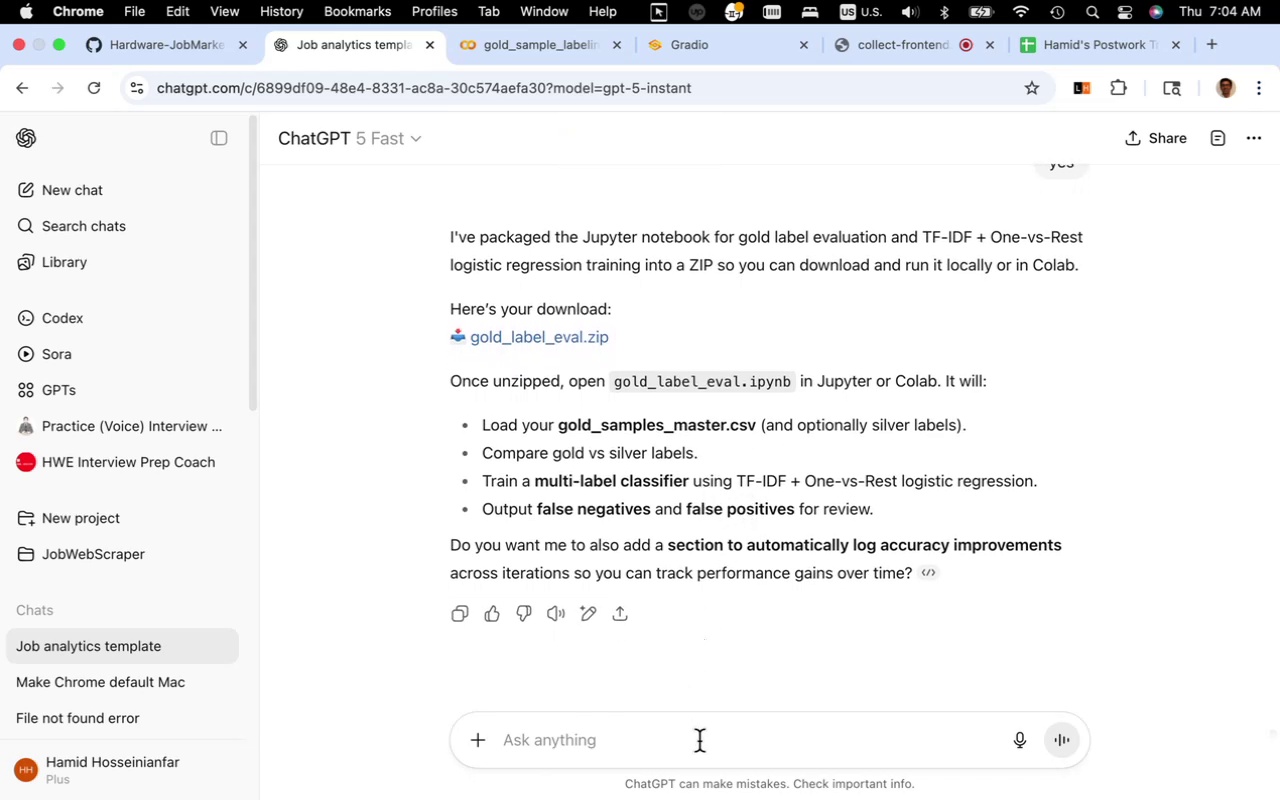 
left_click([699, 741])
 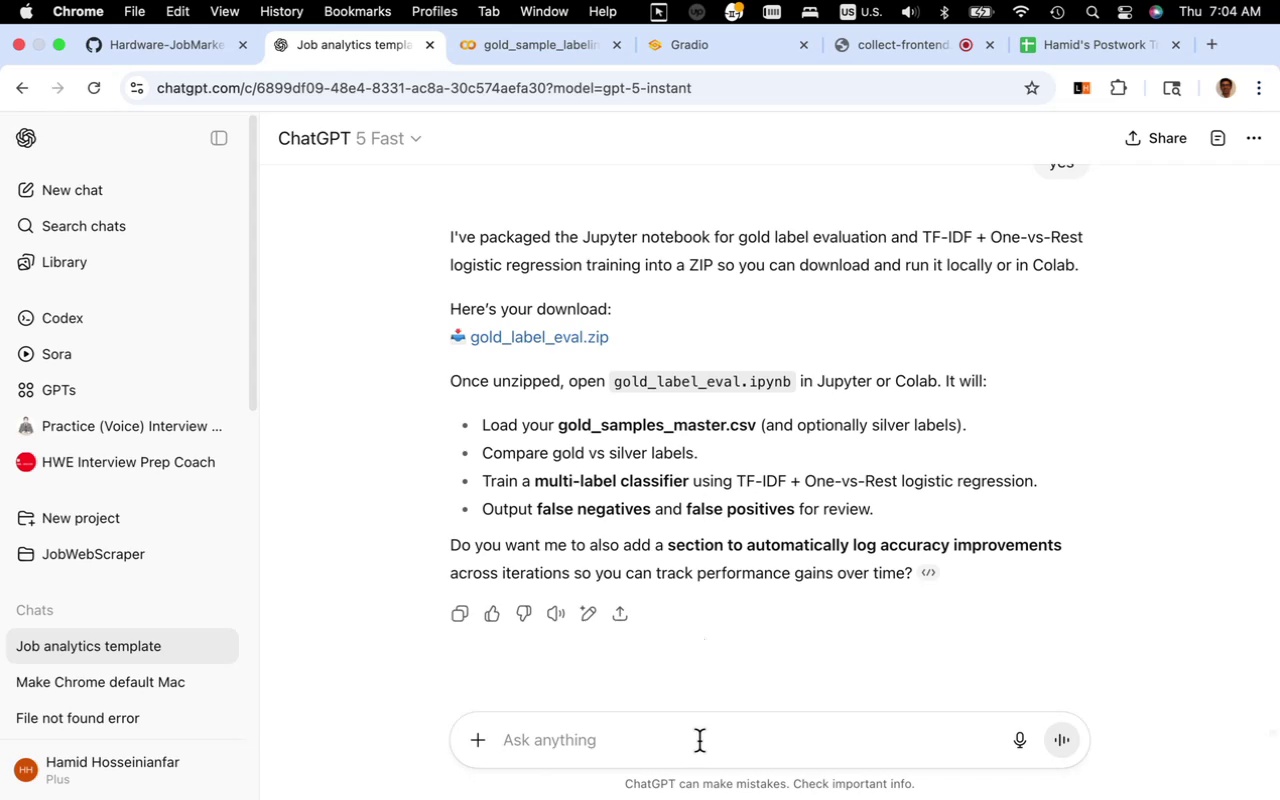 
wait(5.74)
 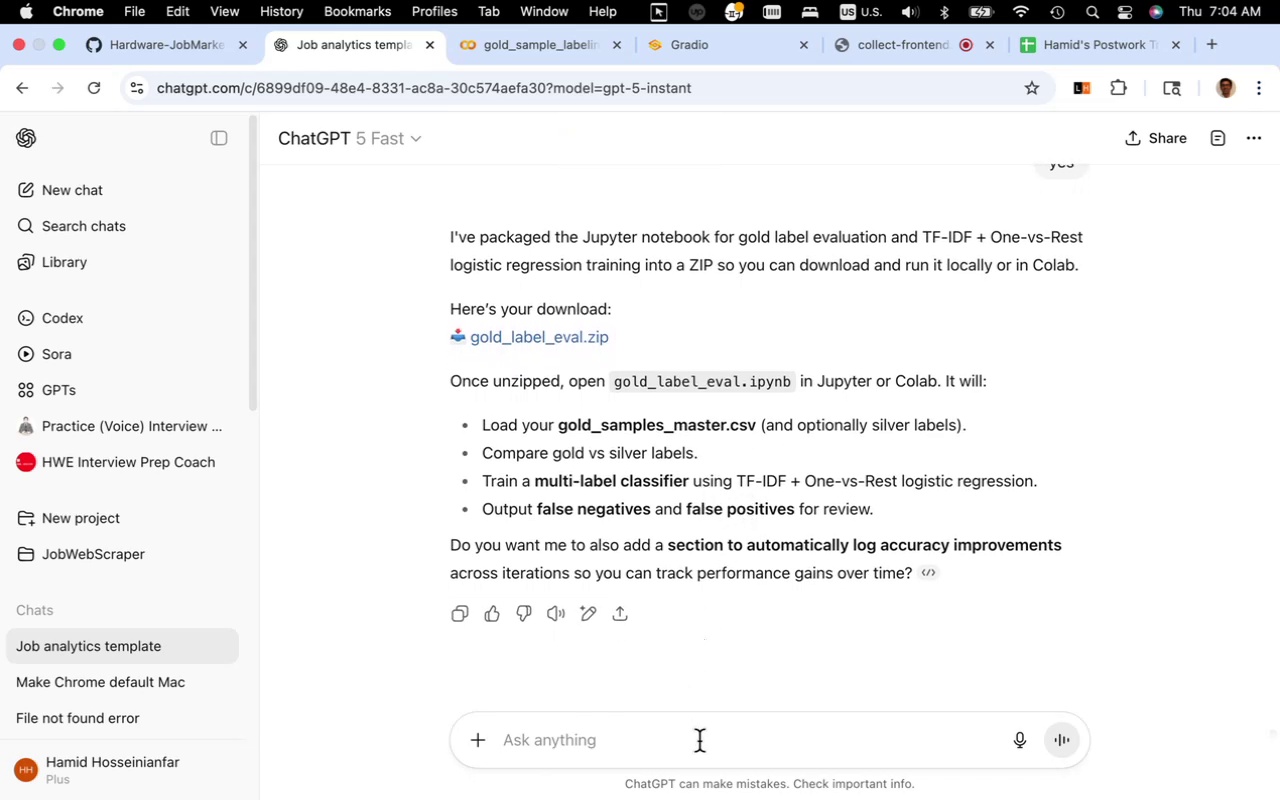 
type(lin)
 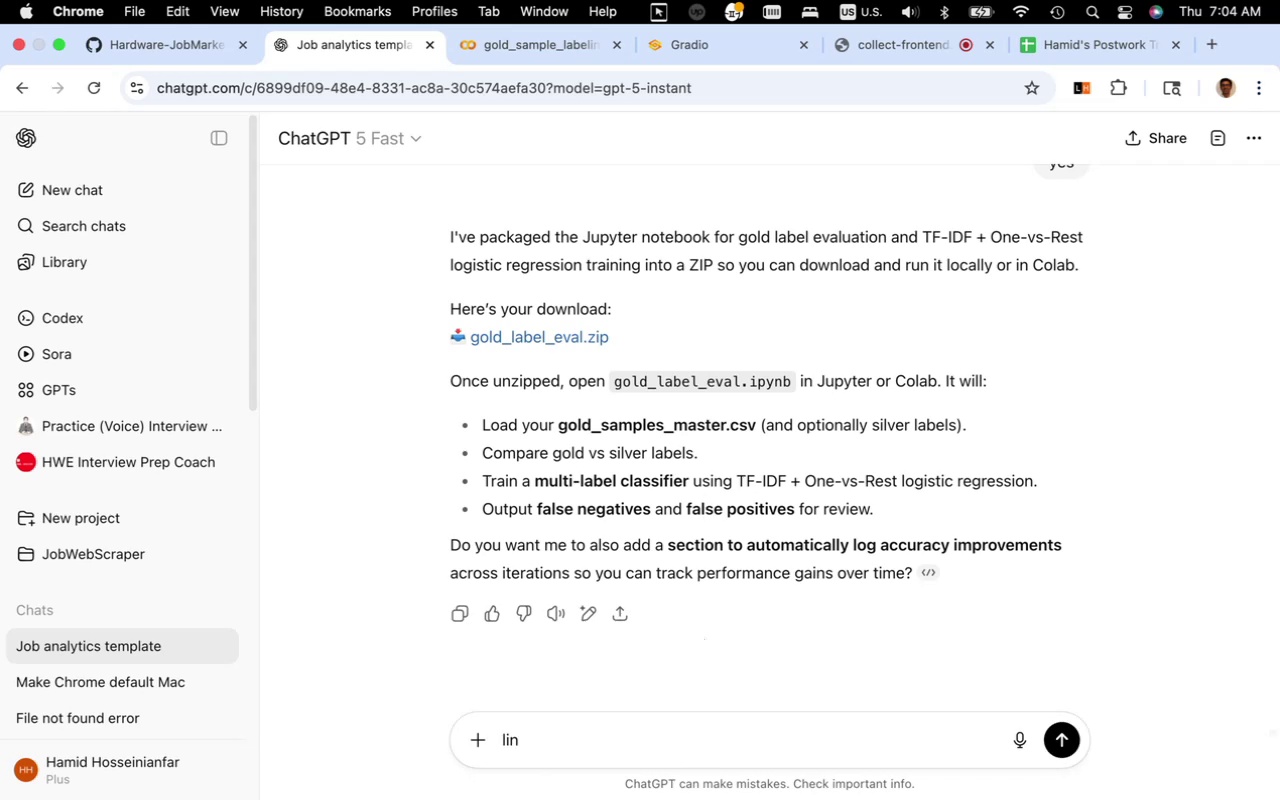 
key(K)
 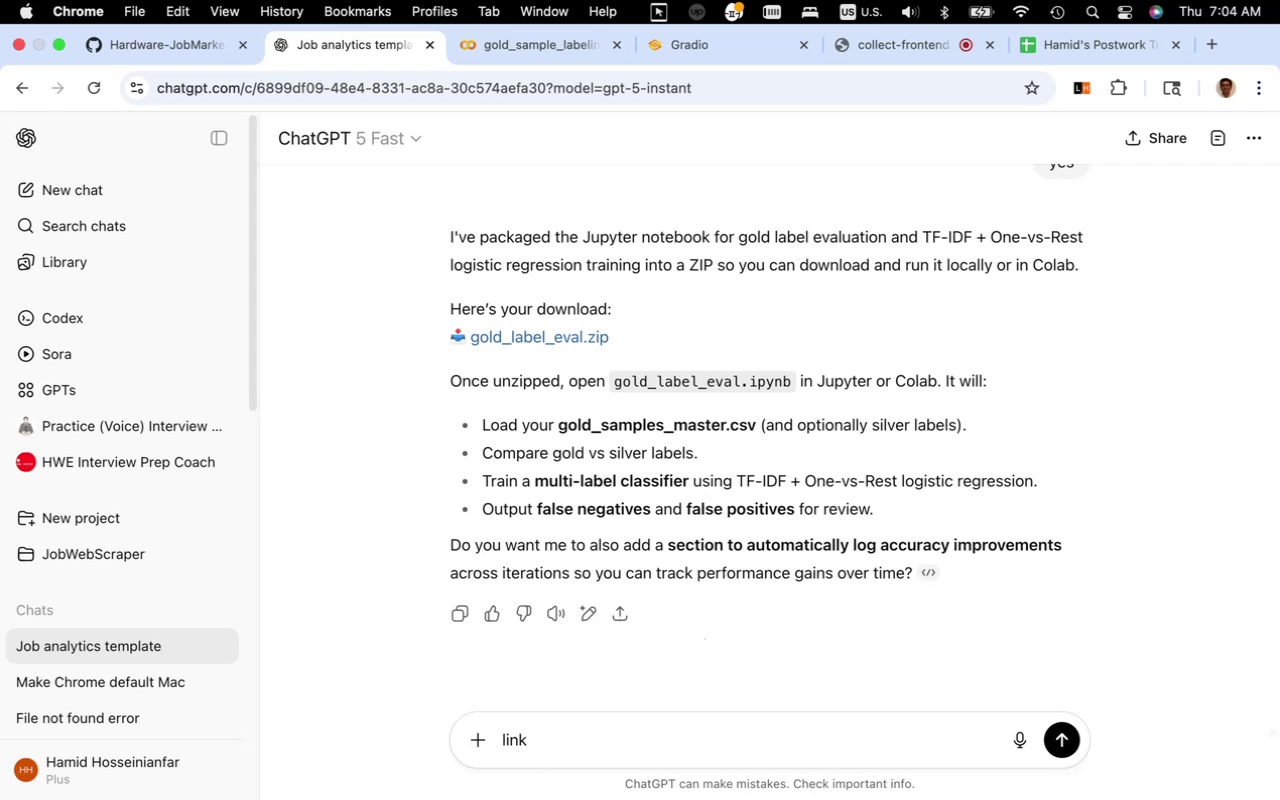 
type(s does )
key(Backspace)
key(Backspace)
key(Backspace)
key(Backspace)
key(Backspace)
key(Backspace)
key(Backspace)
key(Backspace)
key(Backspace)
type(nk does not work. and yes add this feature also.)
 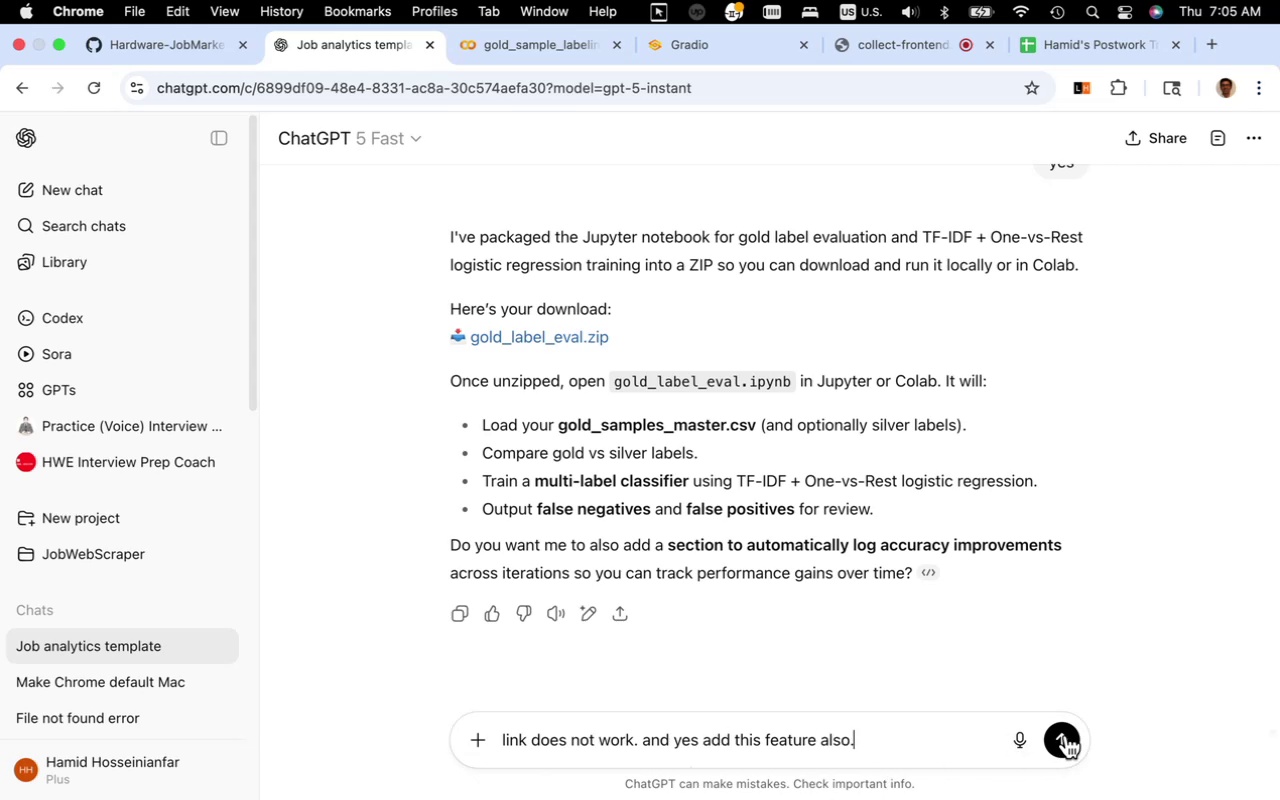 
left_click([1062, 741])
 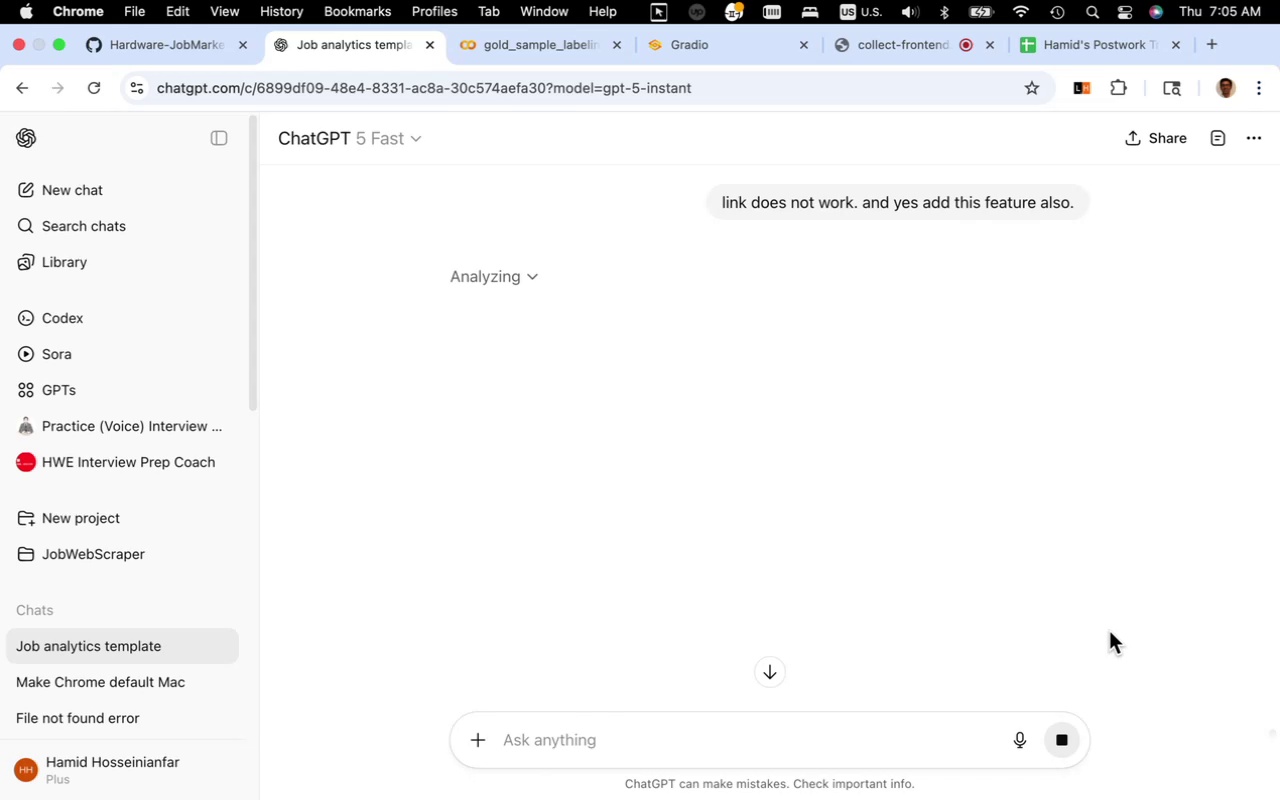 
wait(37.75)
 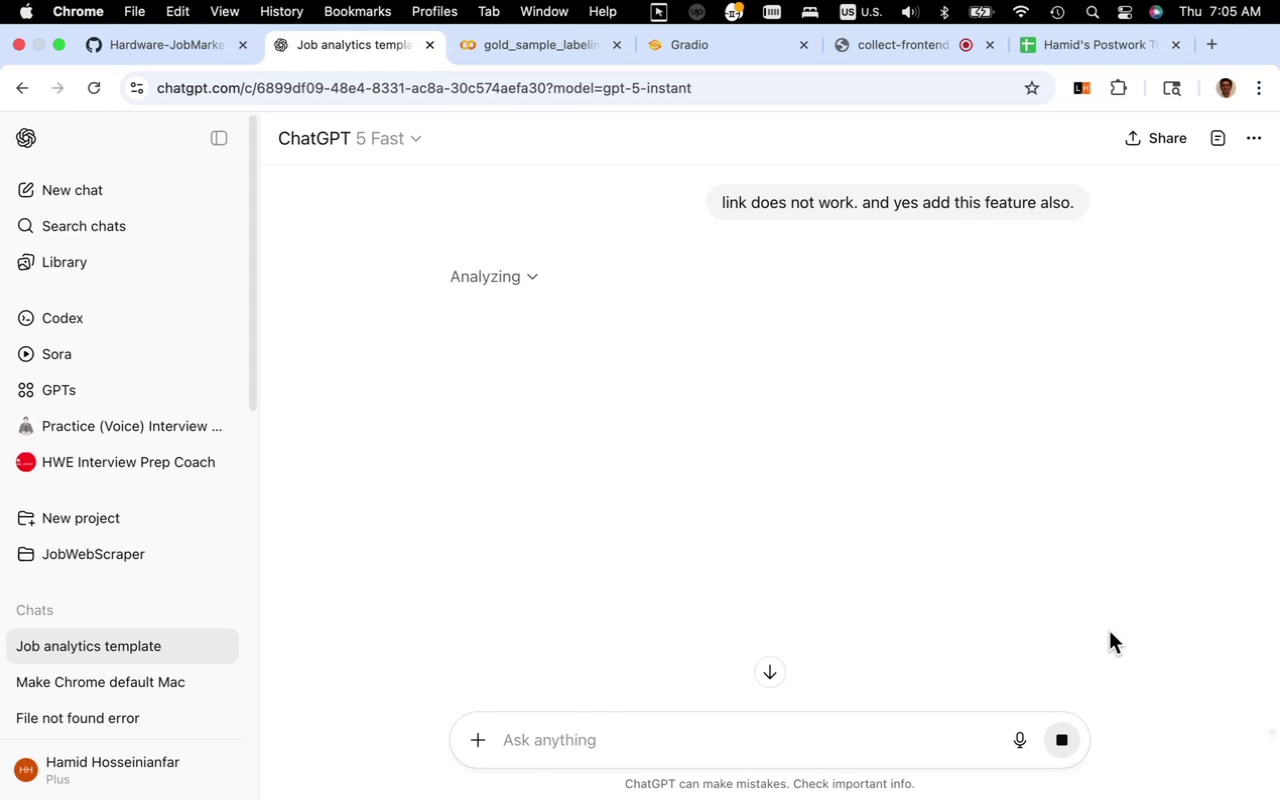 
left_click([811, 327])
 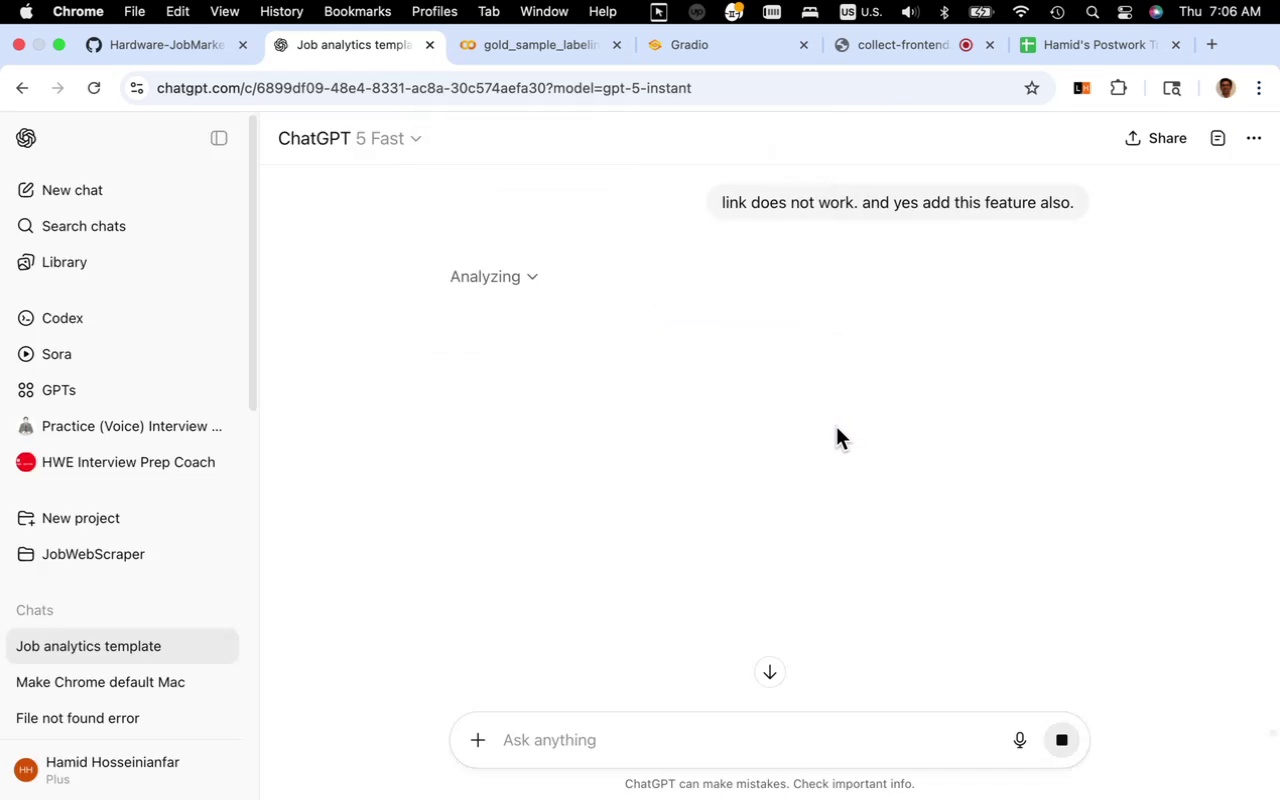 
wait(25.1)
 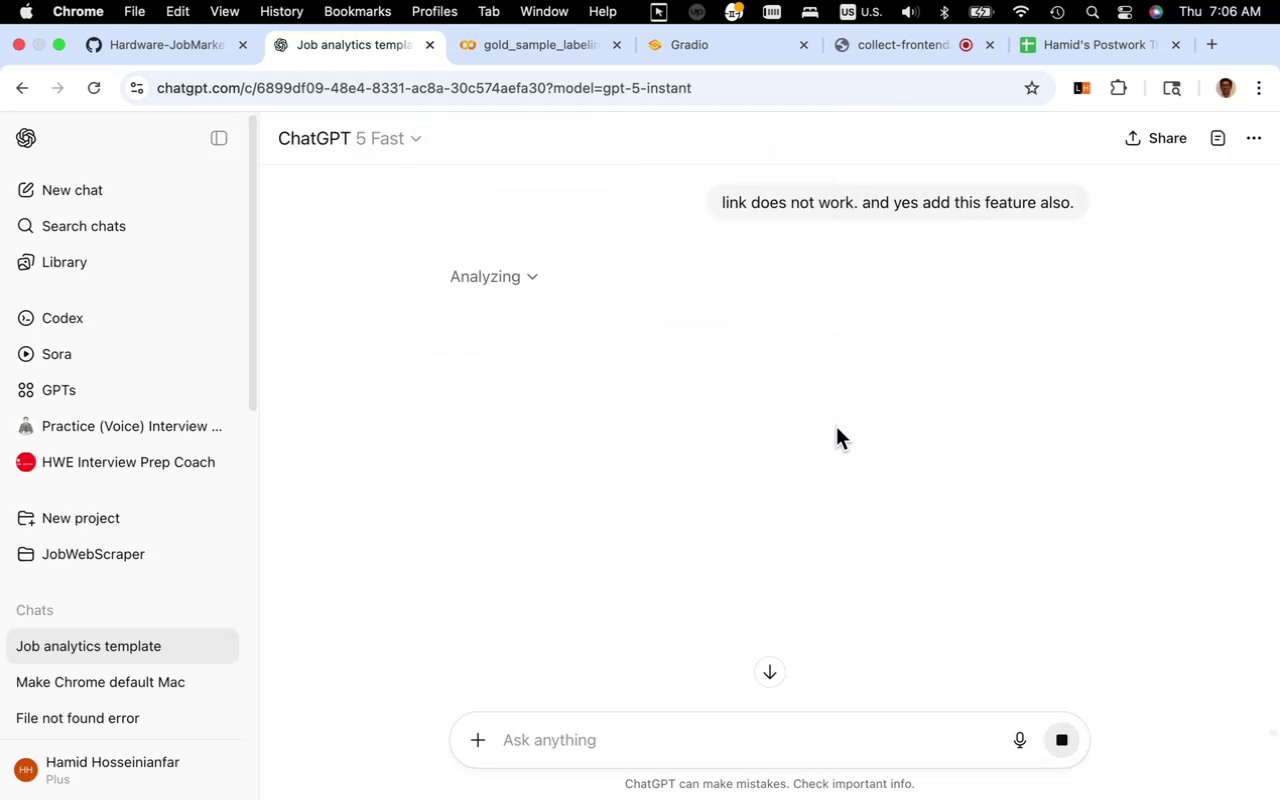 
left_click([835, 428])
 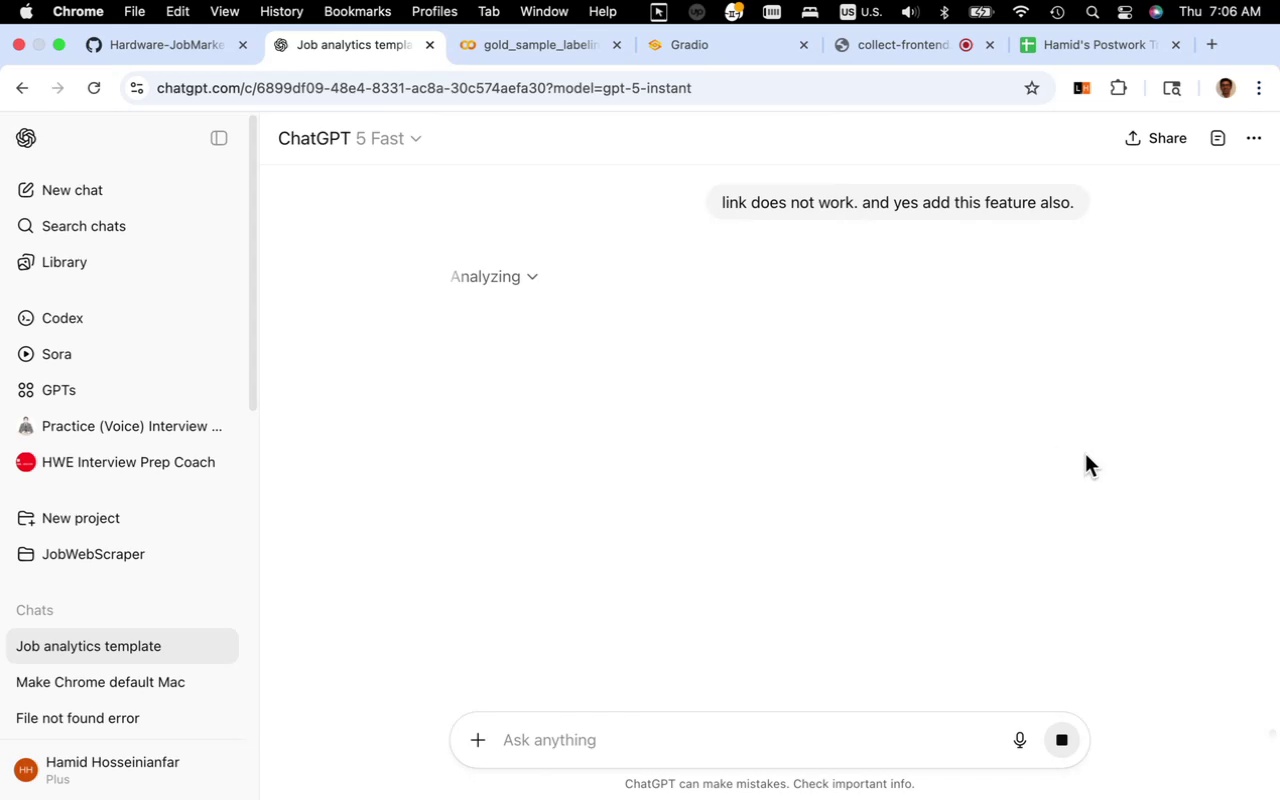 
wait(24.87)
 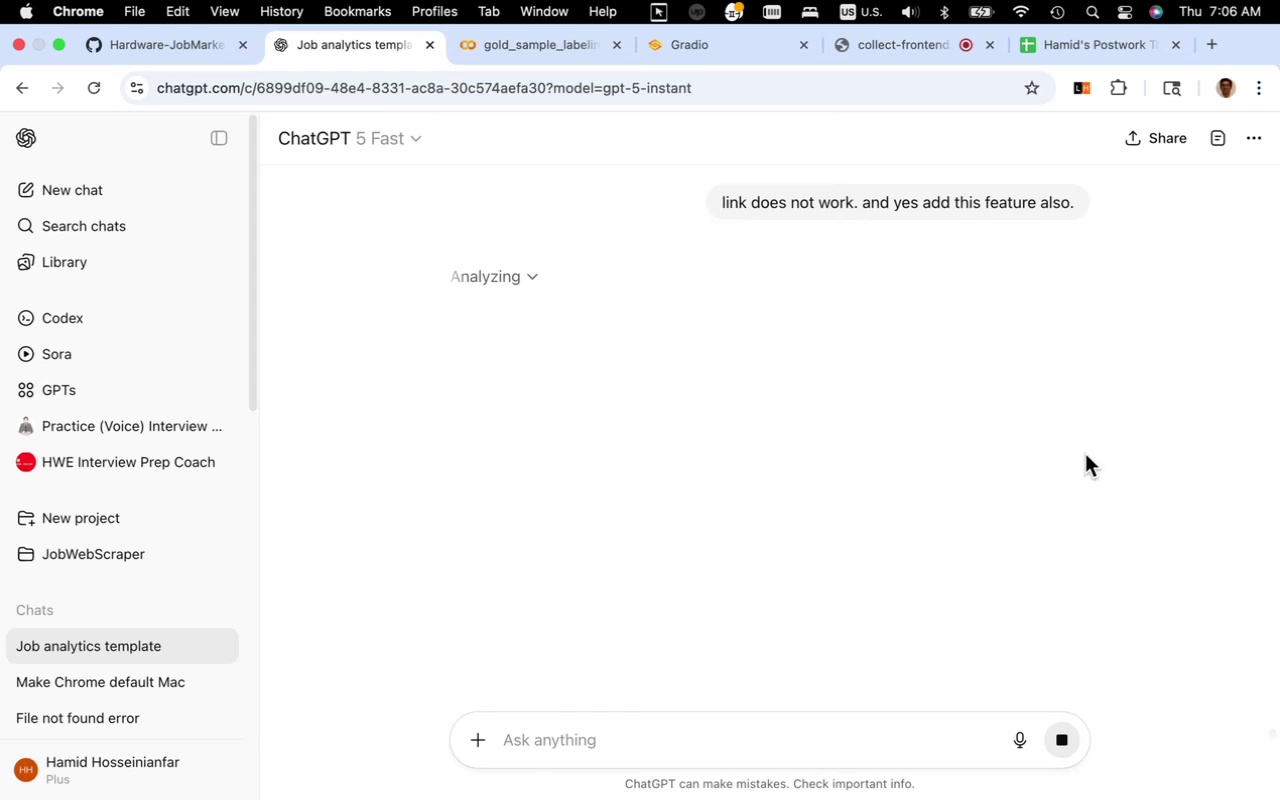 
left_click([807, 320])
 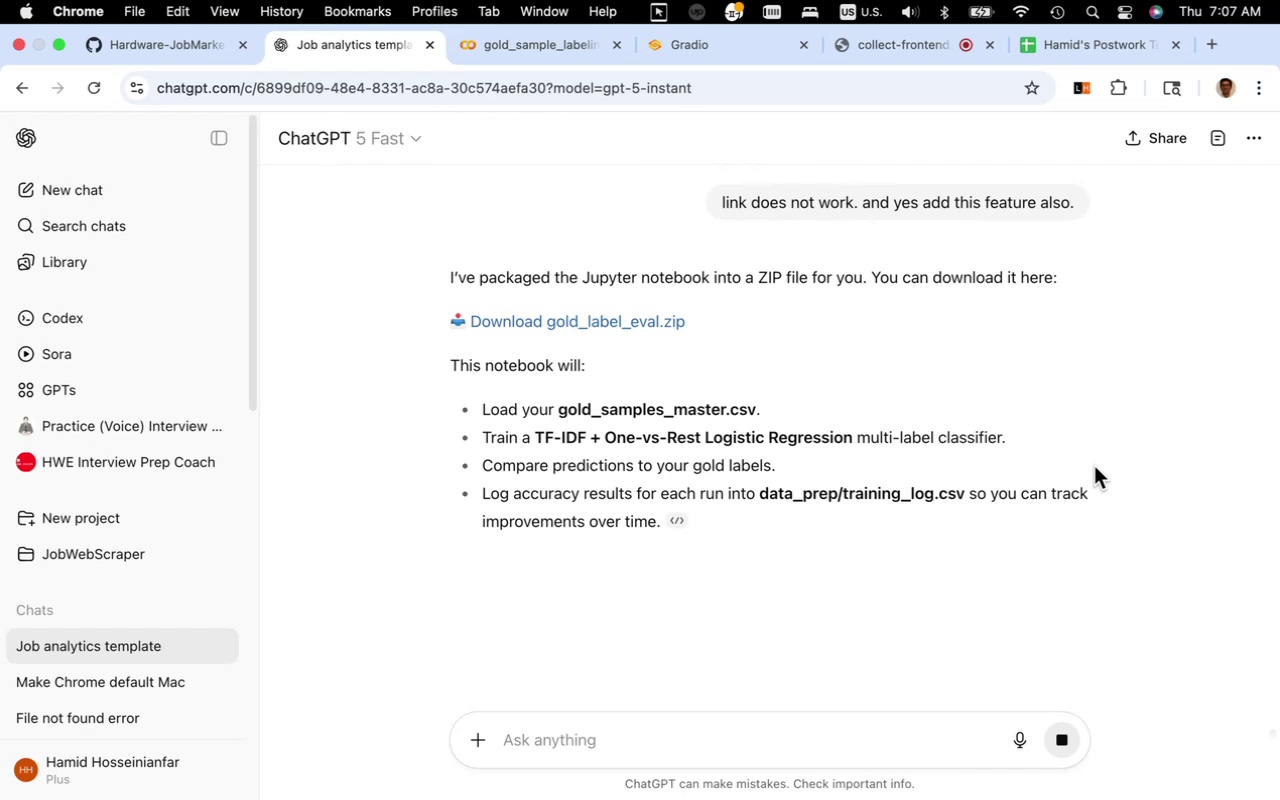 
wait(22.27)
 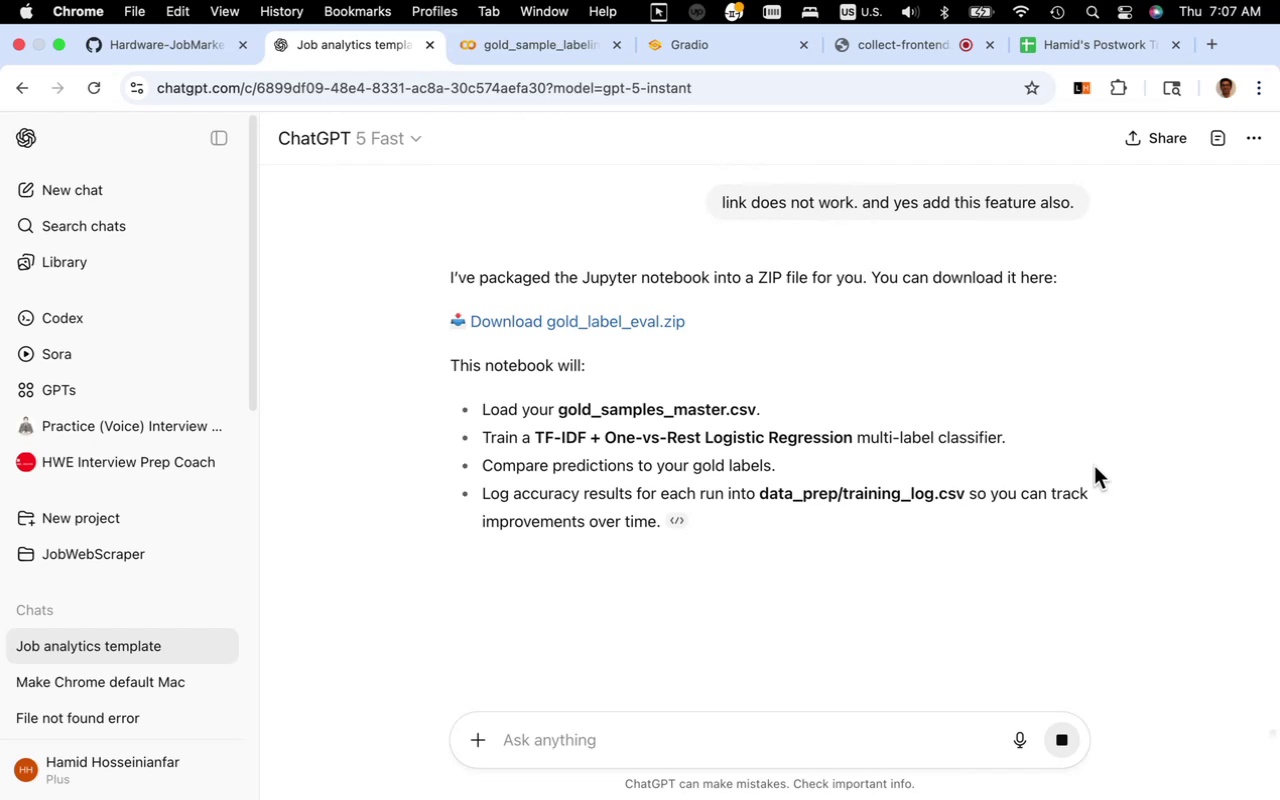 
left_click([619, 342])
 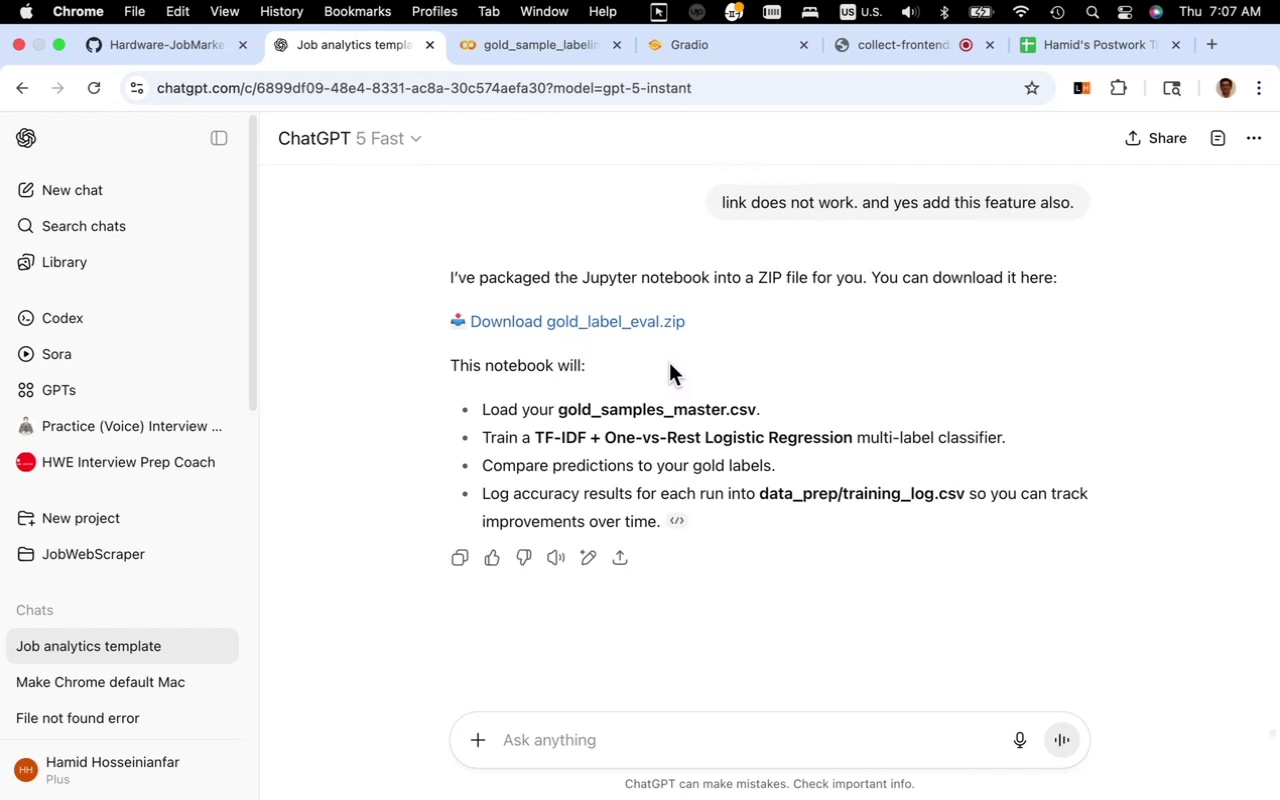 
wait(8.9)
 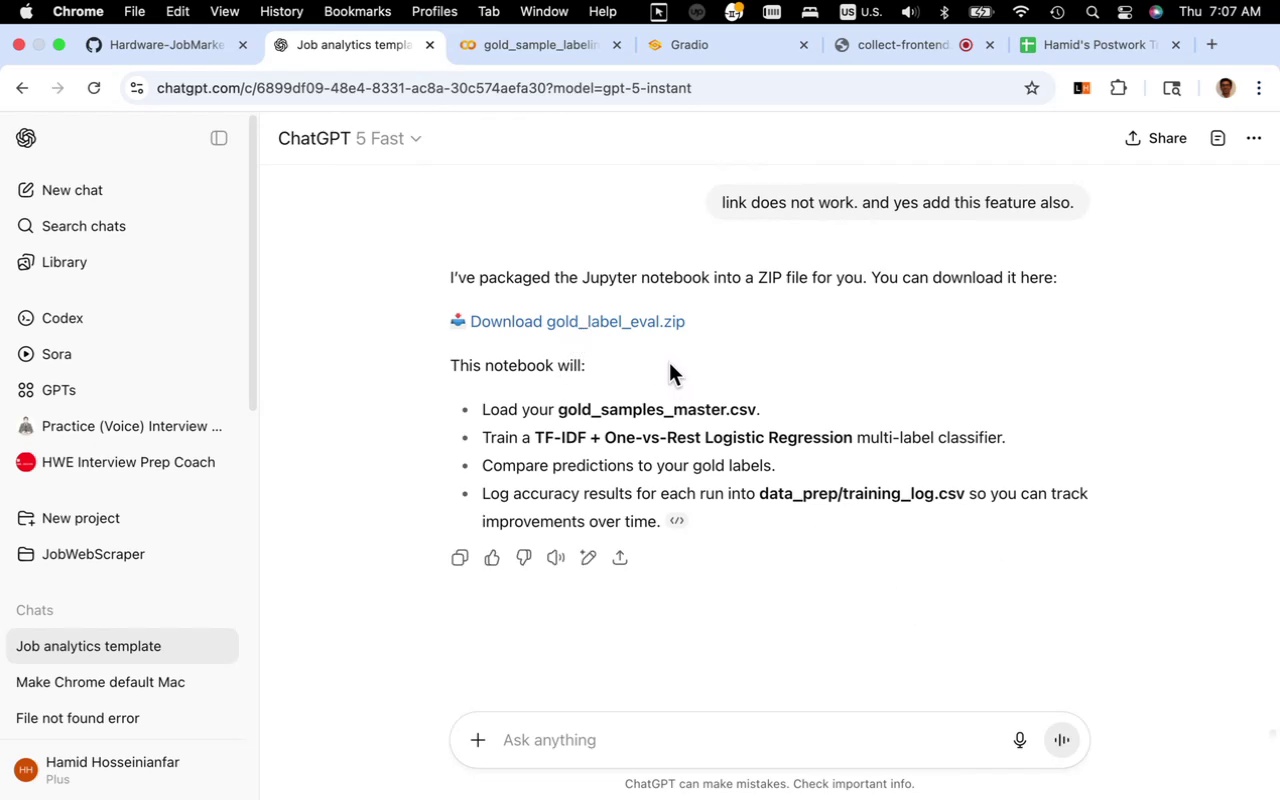 
left_click([669, 358])
 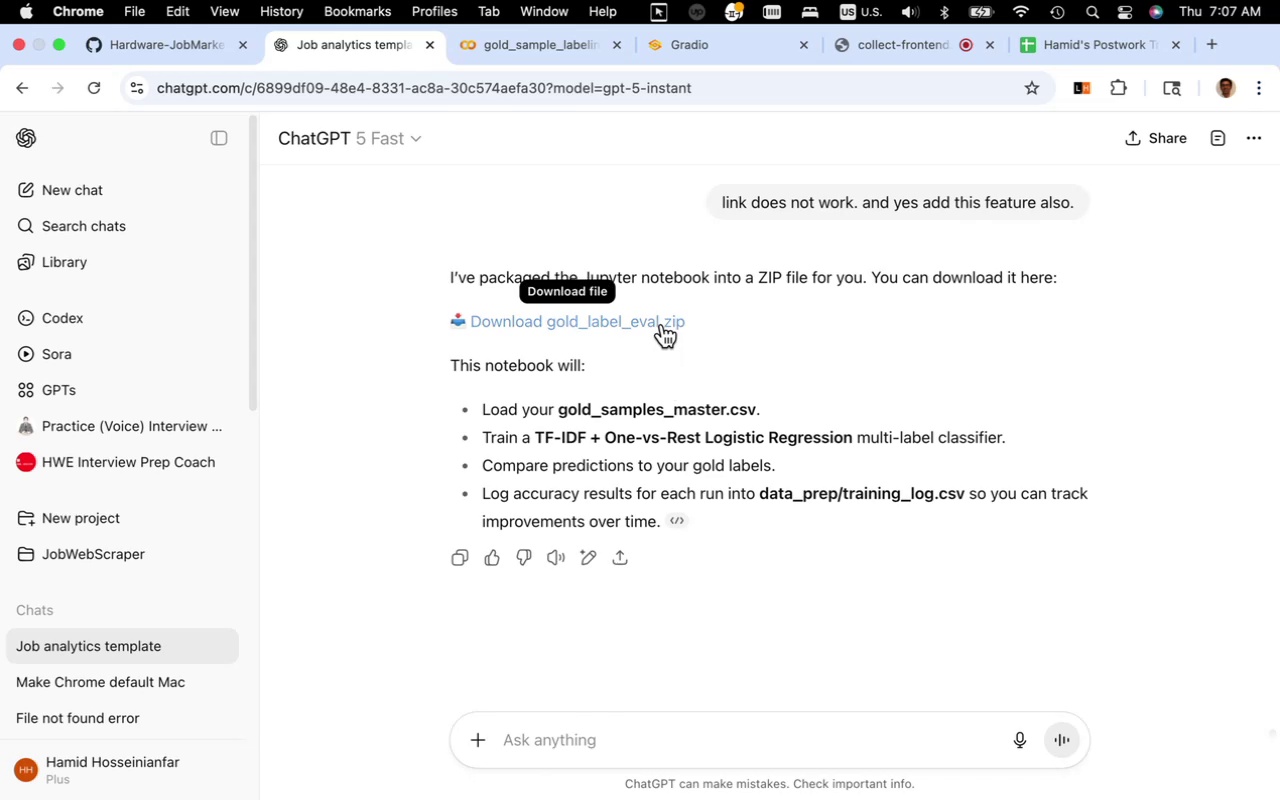 
left_click([662, 324])
 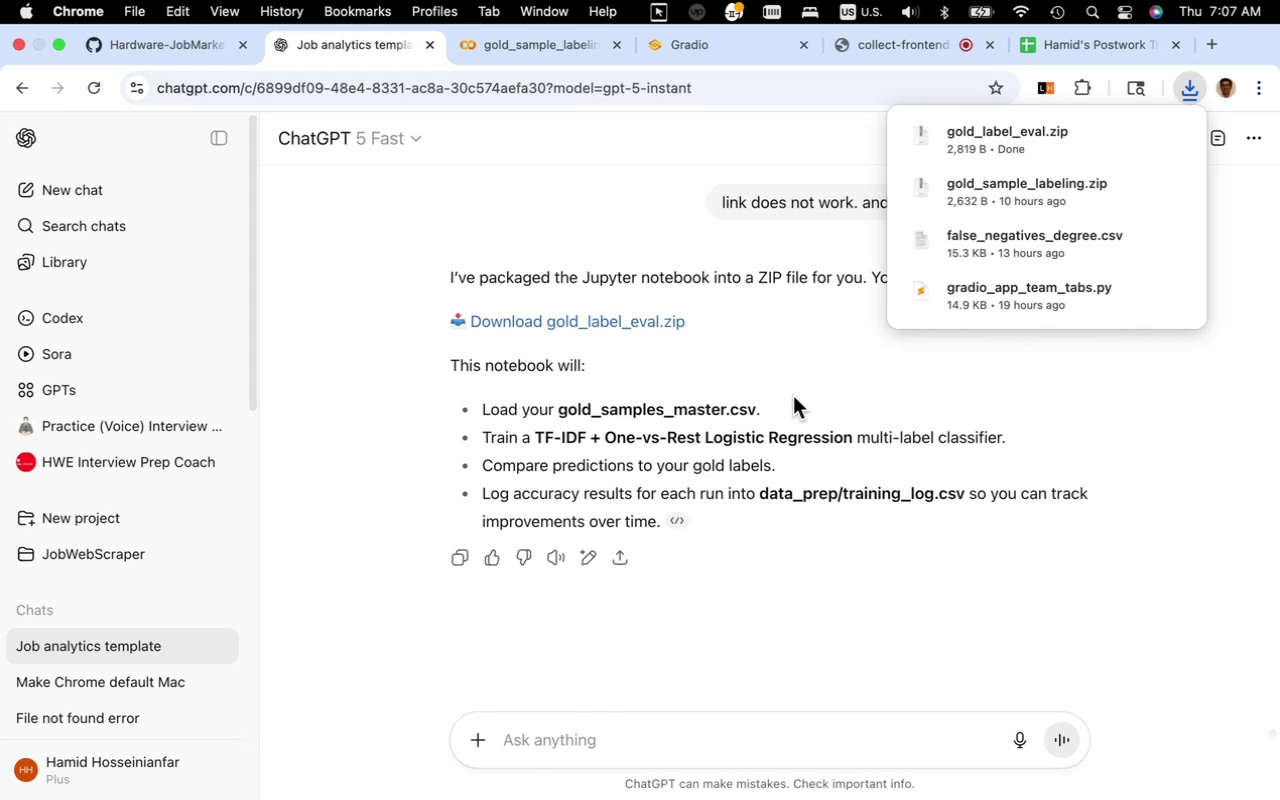 
wait(10.04)
 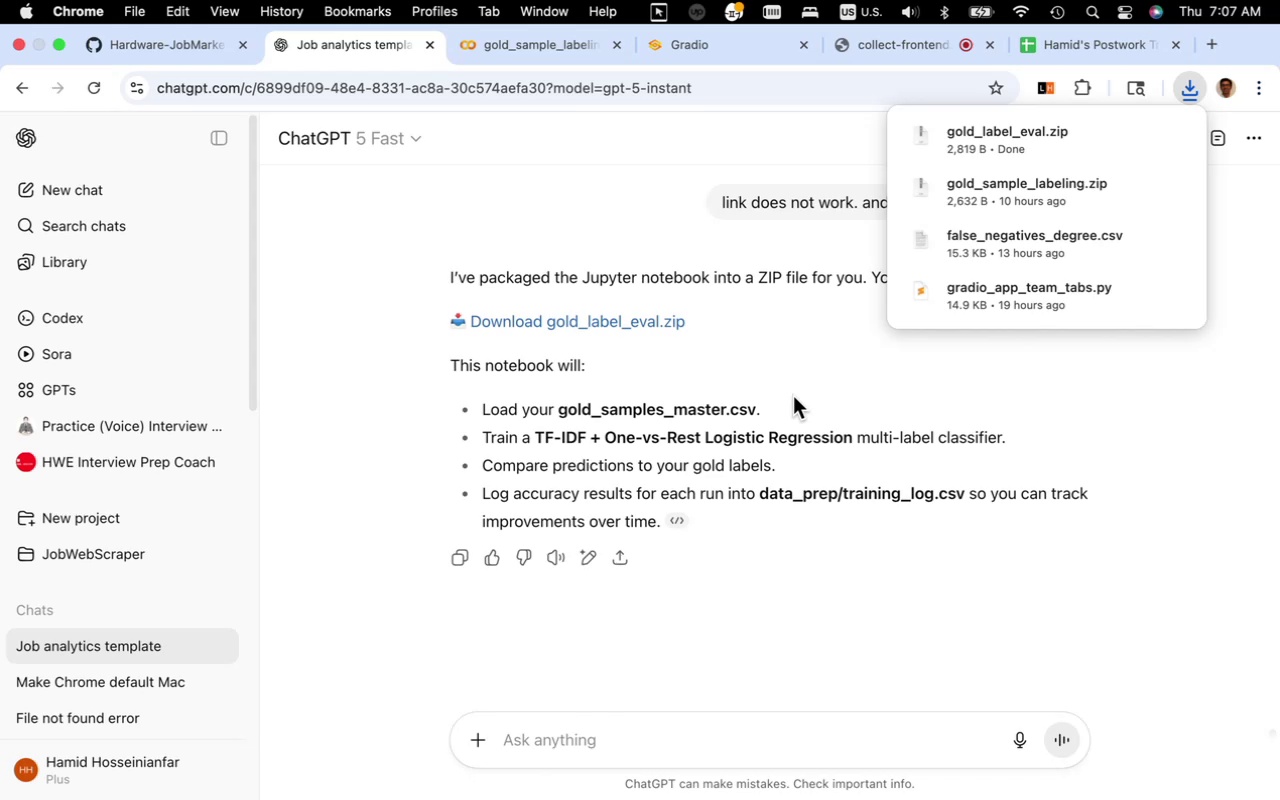 
scroll: coordinate [846, 409], scroll_direction: up, amount: 4.0
 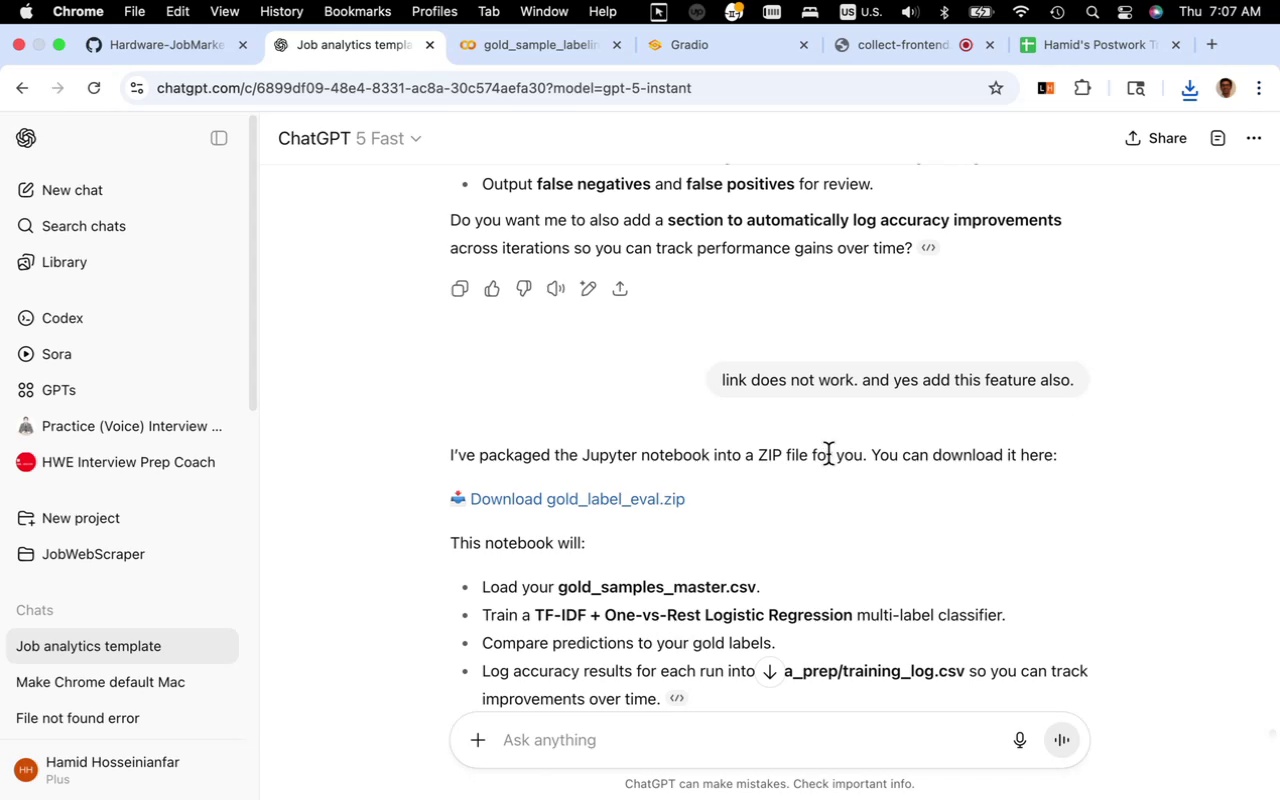 